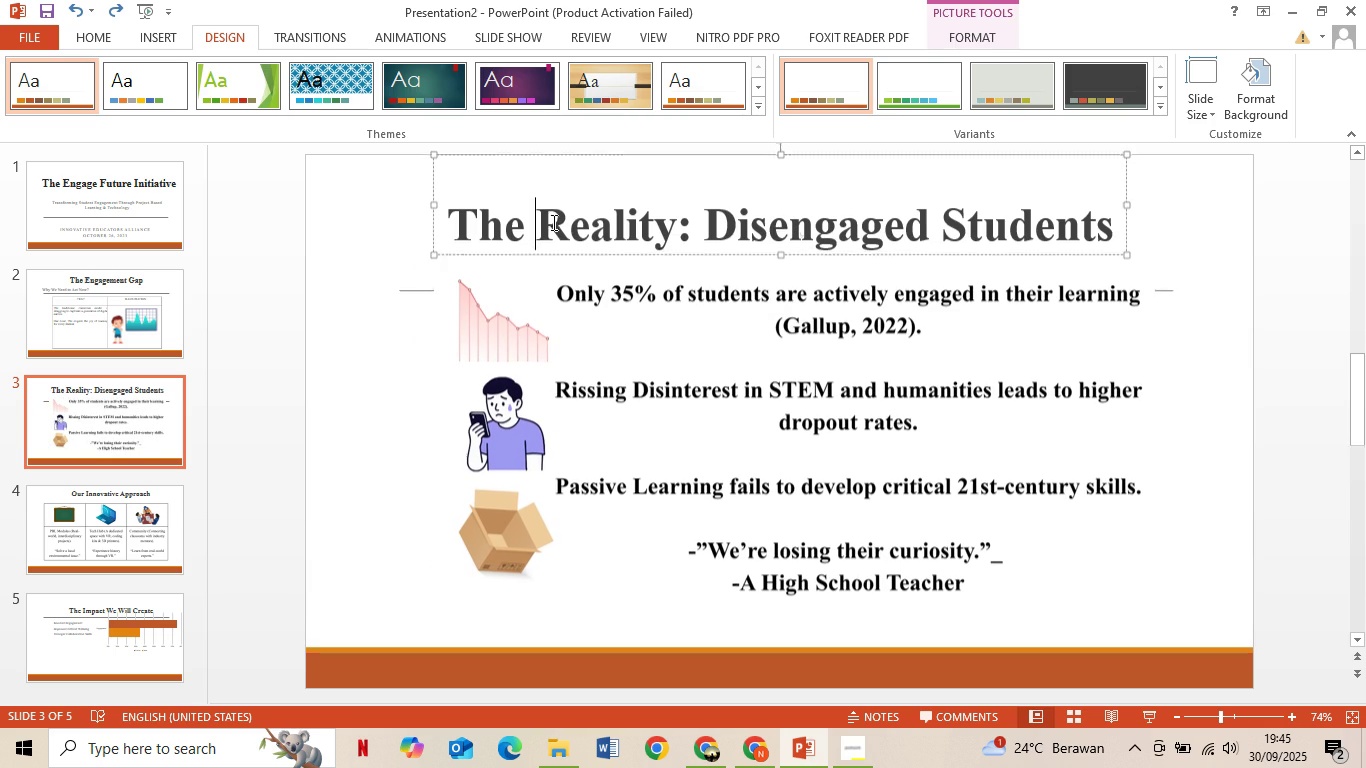 
left_click([552, 222])
 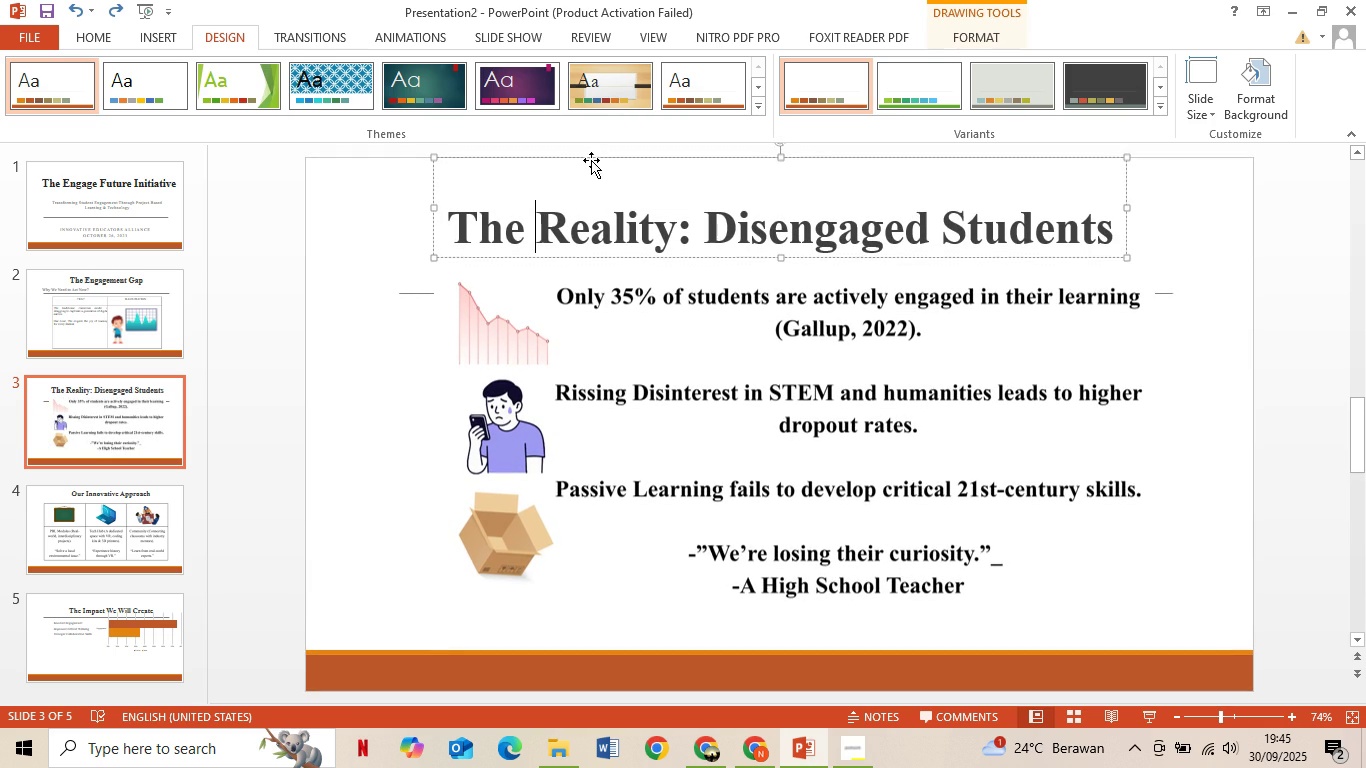 
left_click_drag(start_coordinate=[593, 153], to_coordinate=[597, 120])
 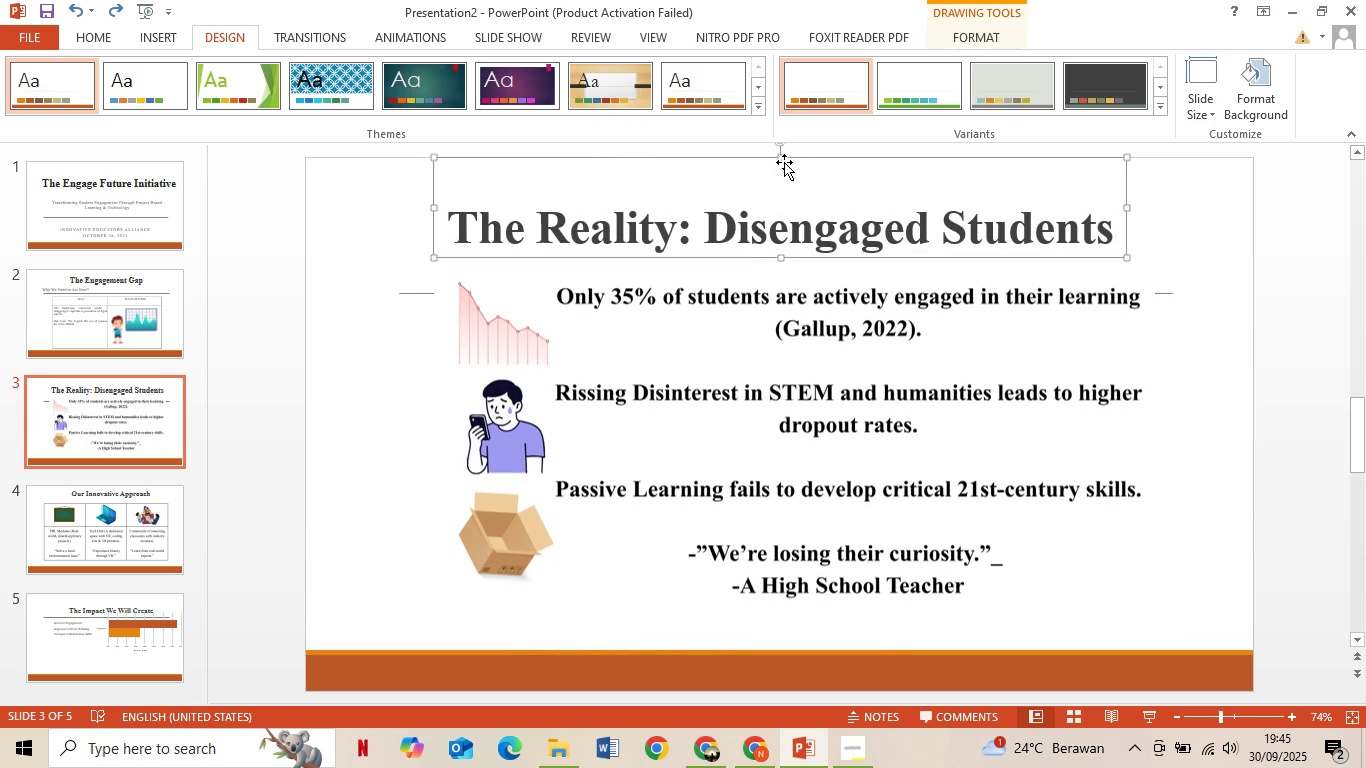 
left_click_drag(start_coordinate=[783, 156], to_coordinate=[784, 190])
 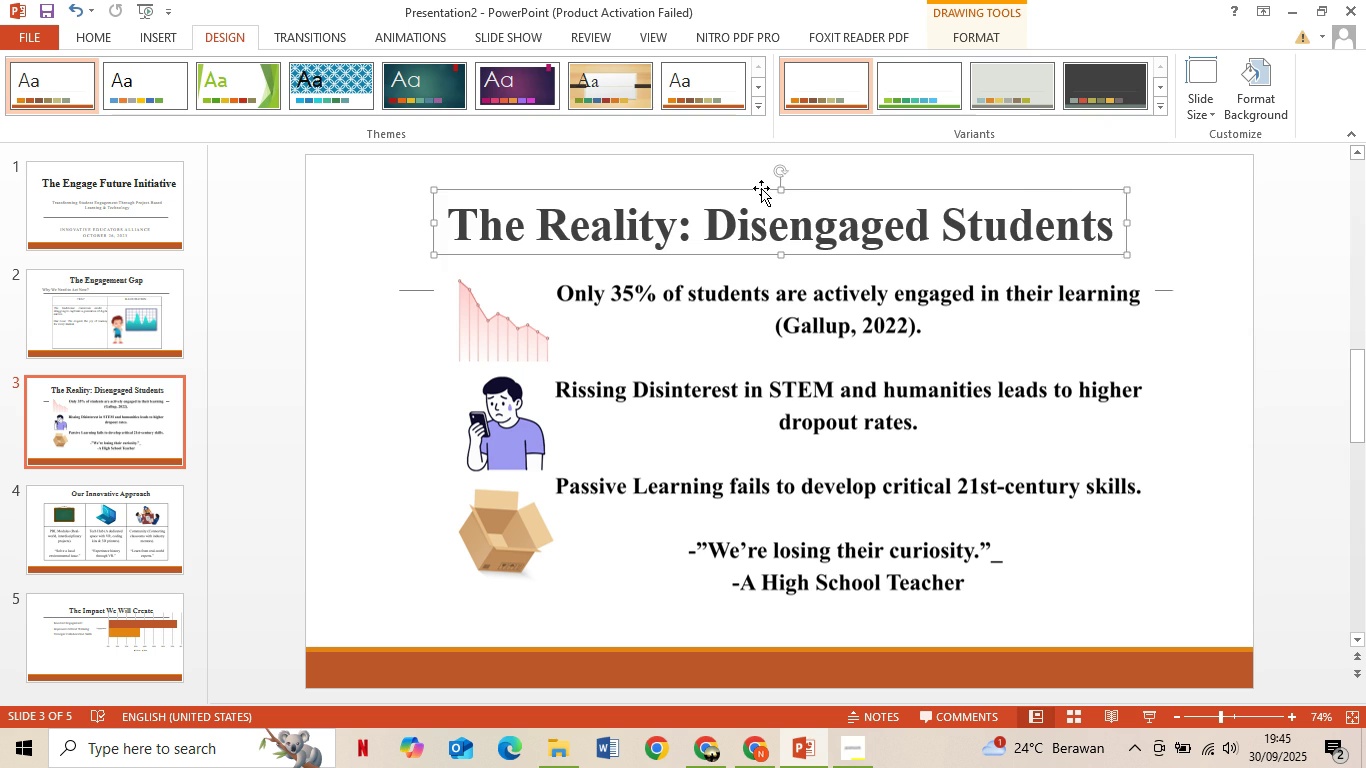 
left_click_drag(start_coordinate=[761, 188], to_coordinate=[758, 163])
 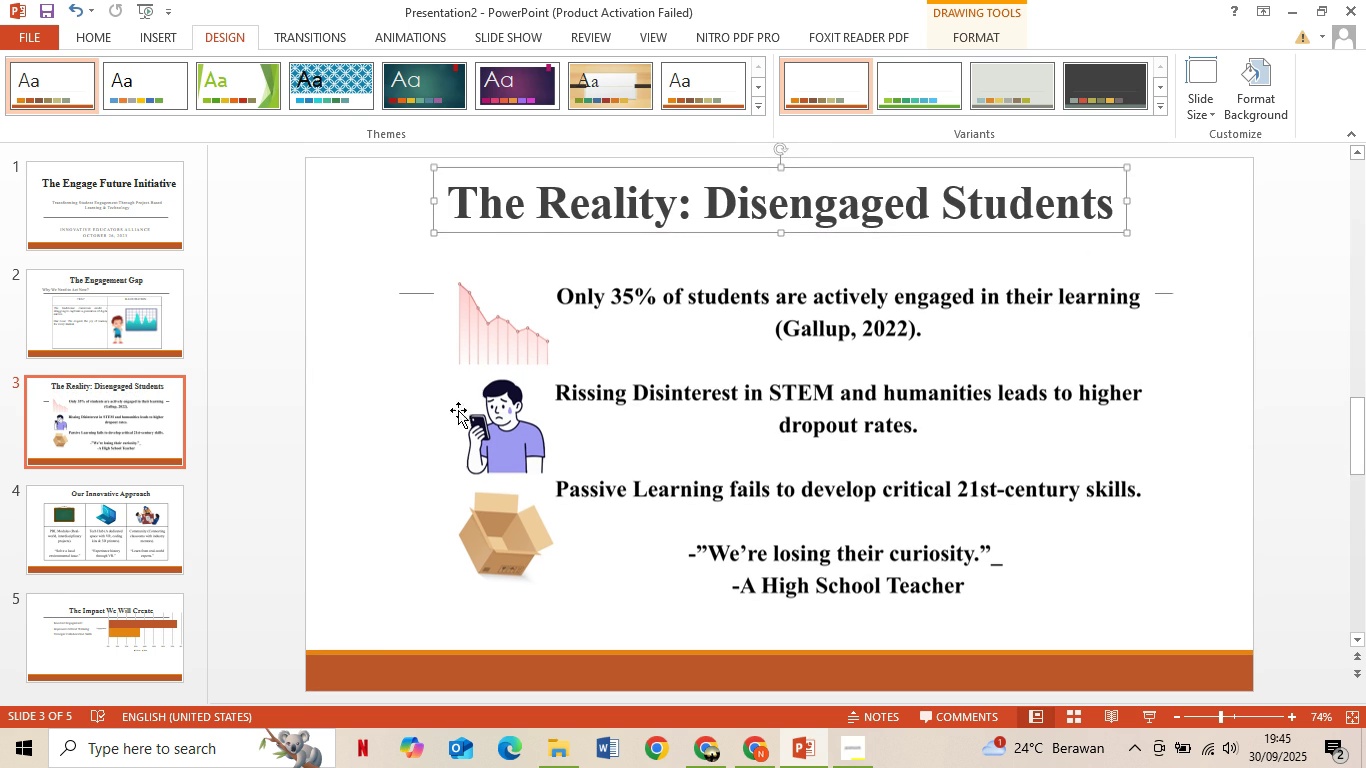 
left_click([518, 393])
 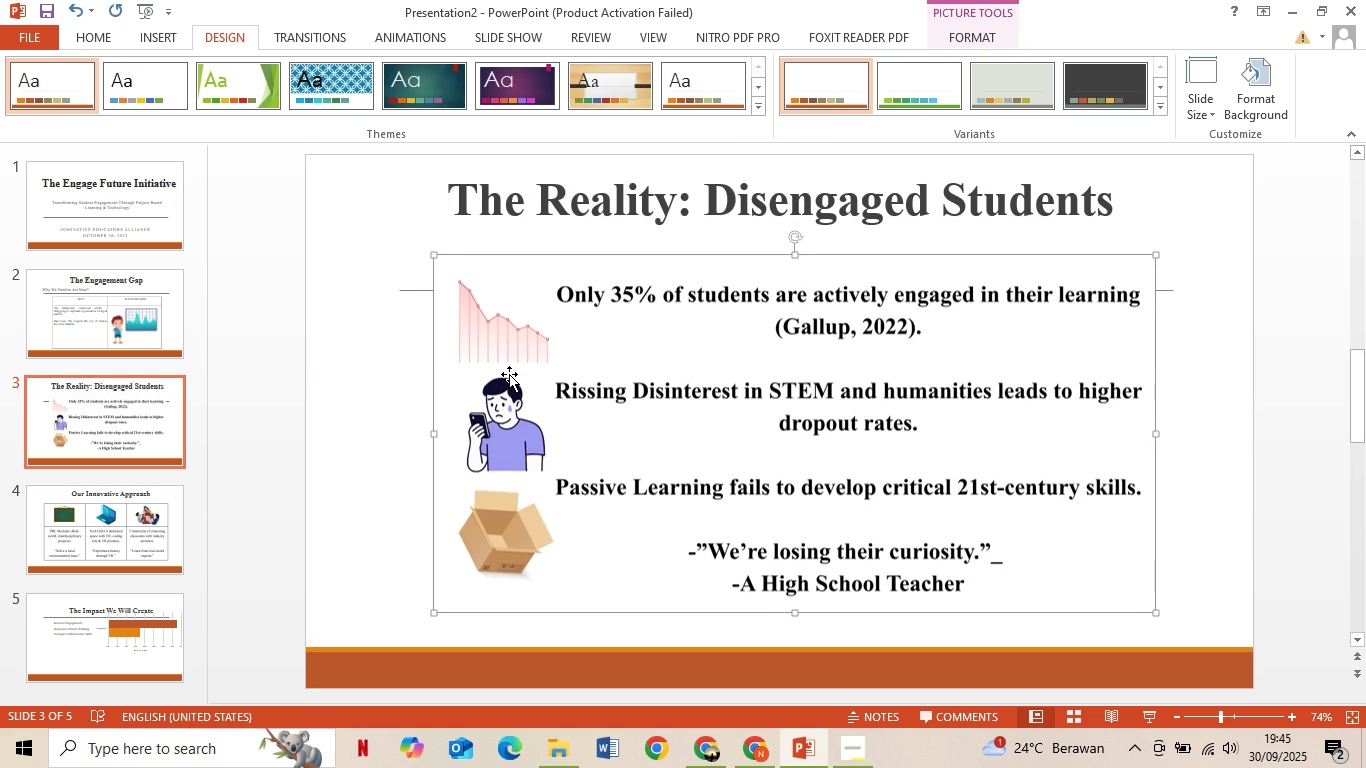 
key(ArrowDown)
 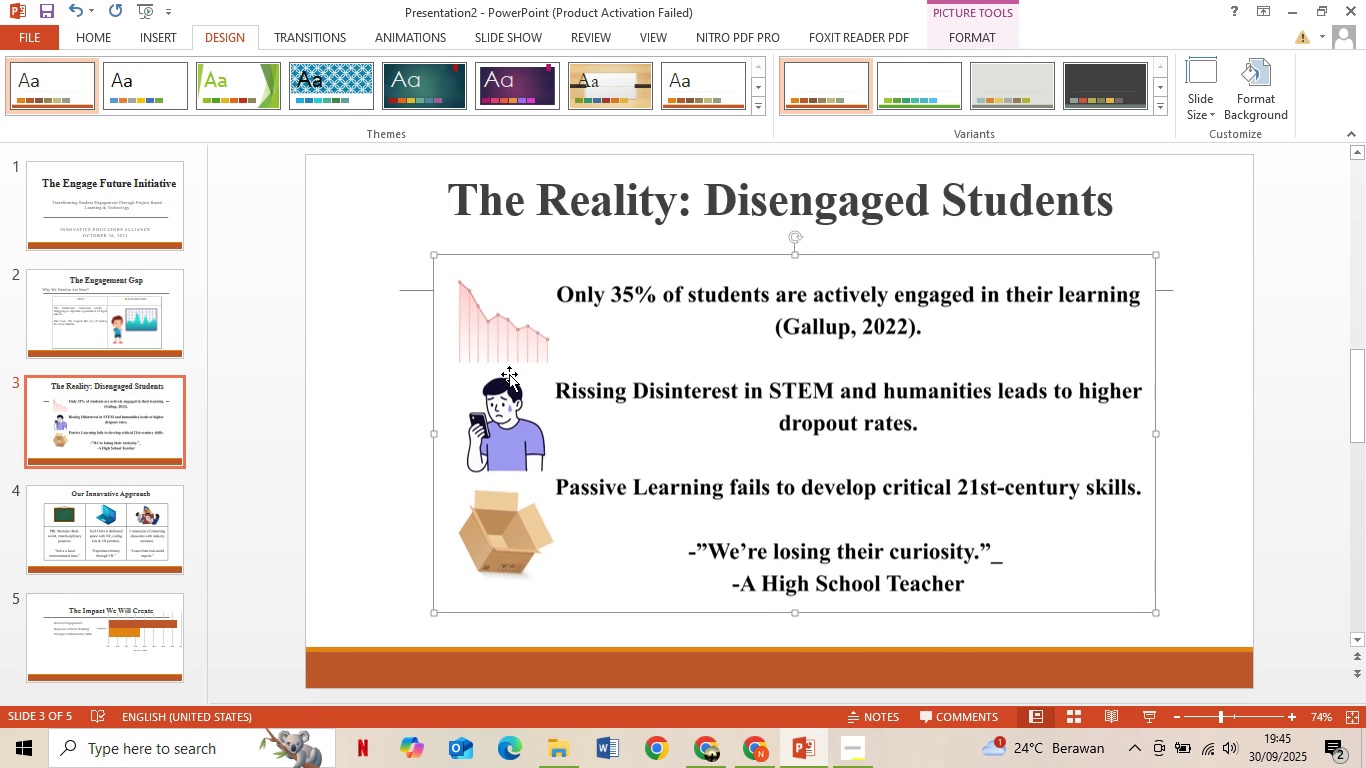 
key(ArrowLeft)
 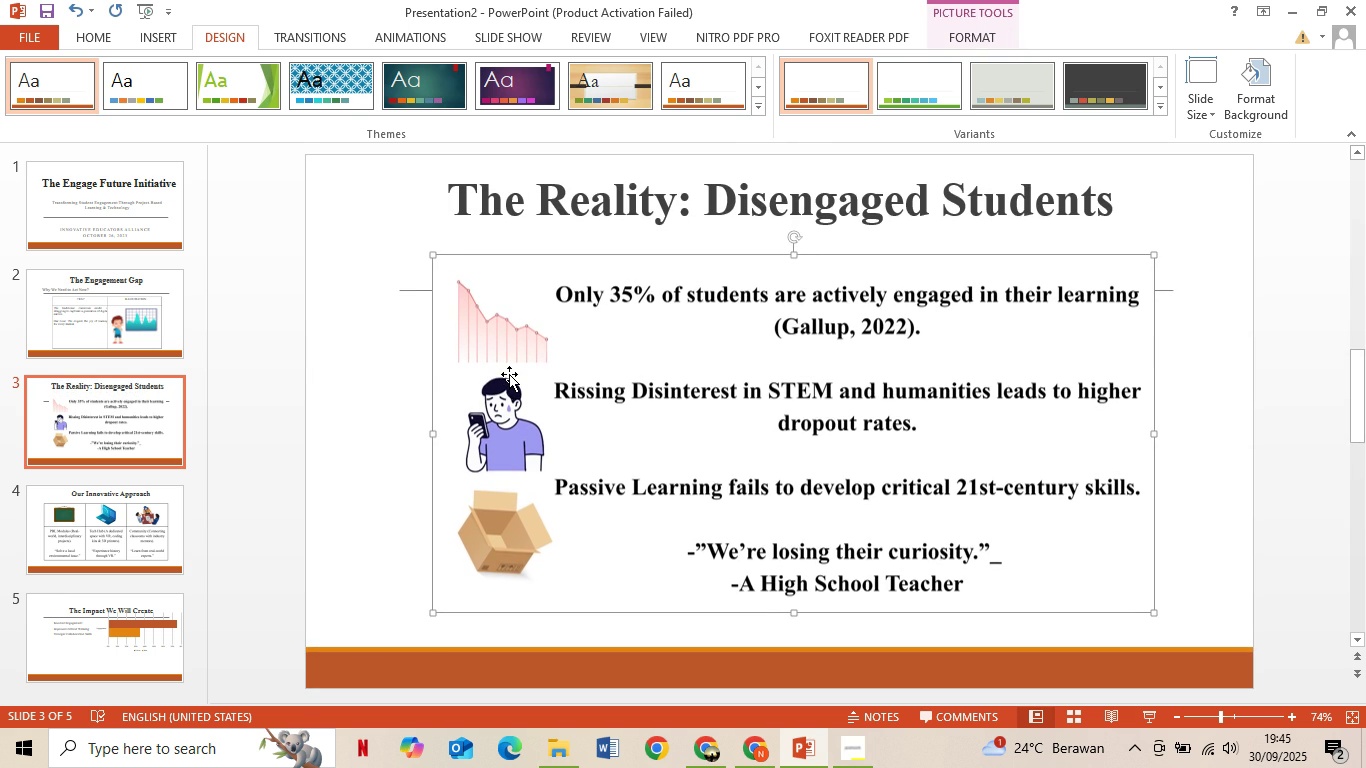 
hold_key(key=ArrowLeft, duration=0.86)
 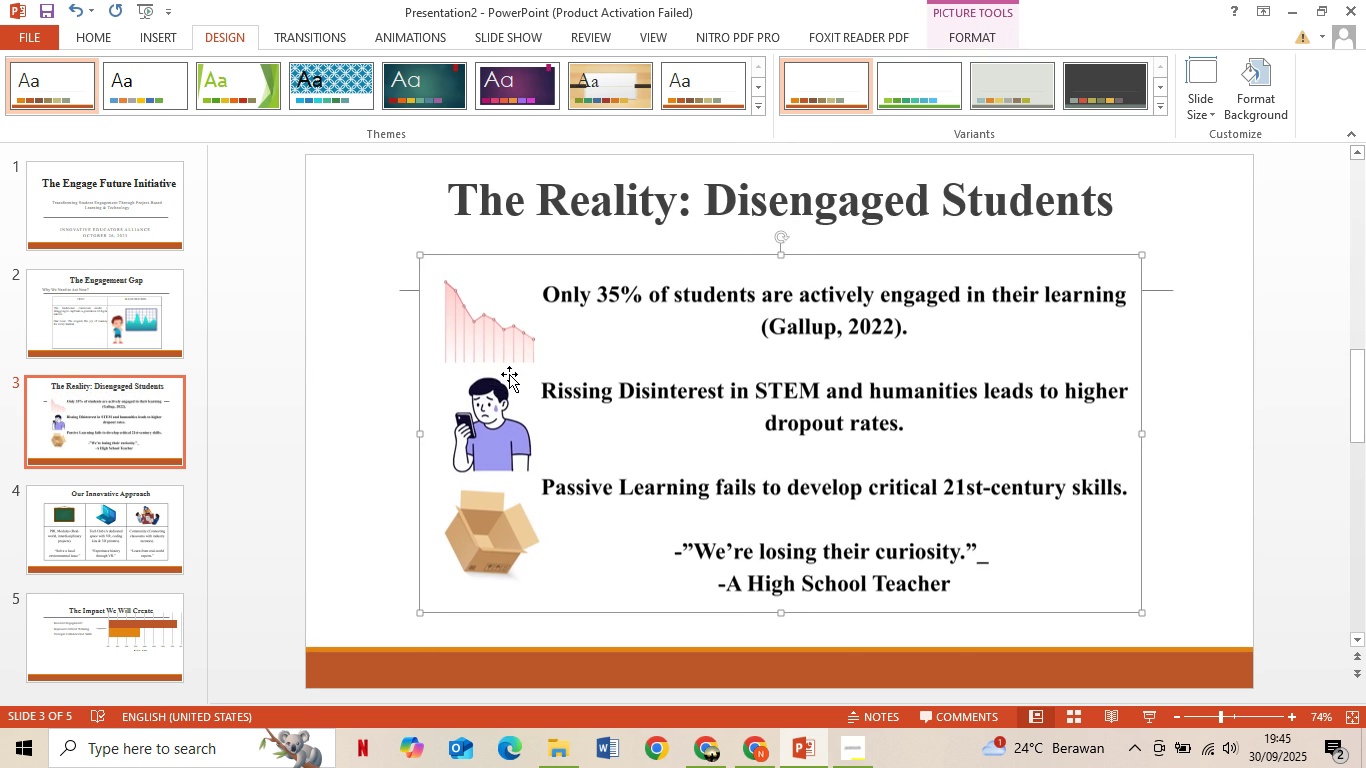 
key(ArrowRight)
 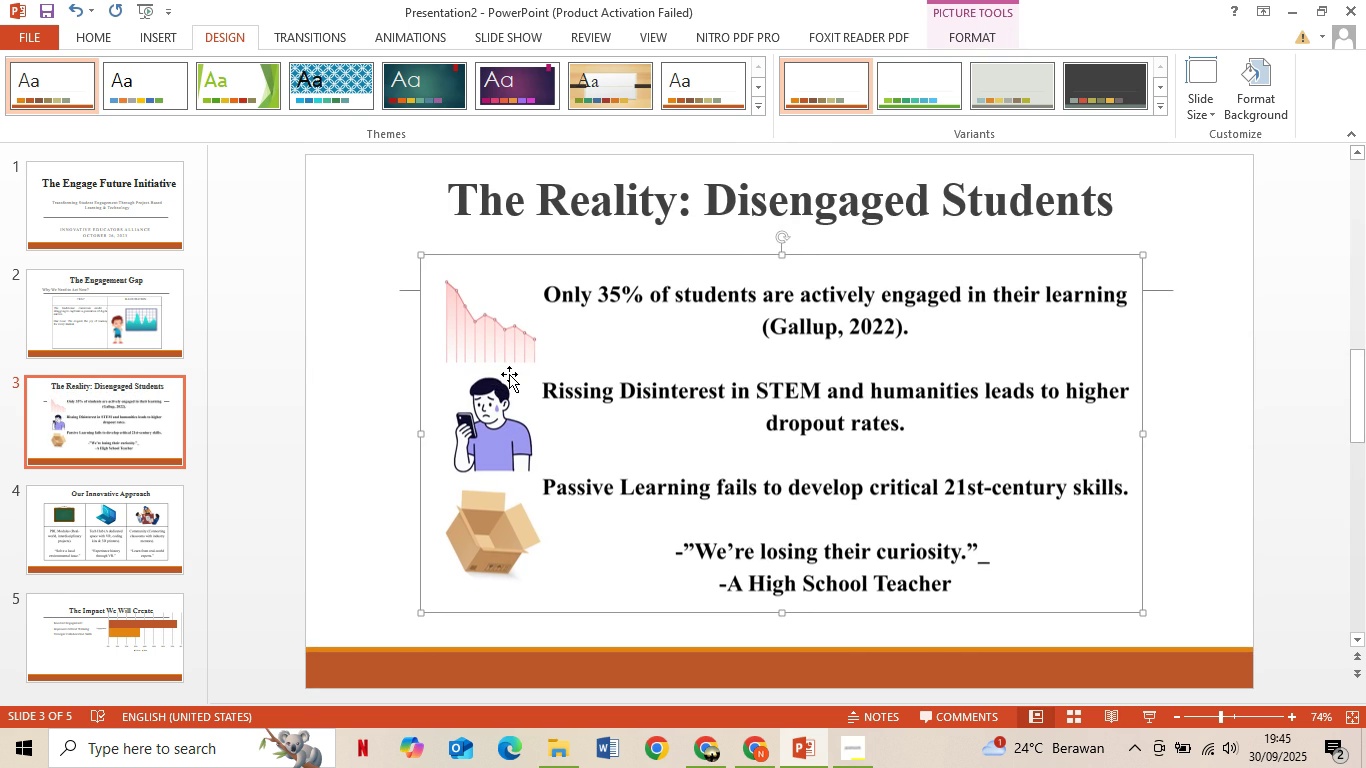 
key(ArrowRight)
 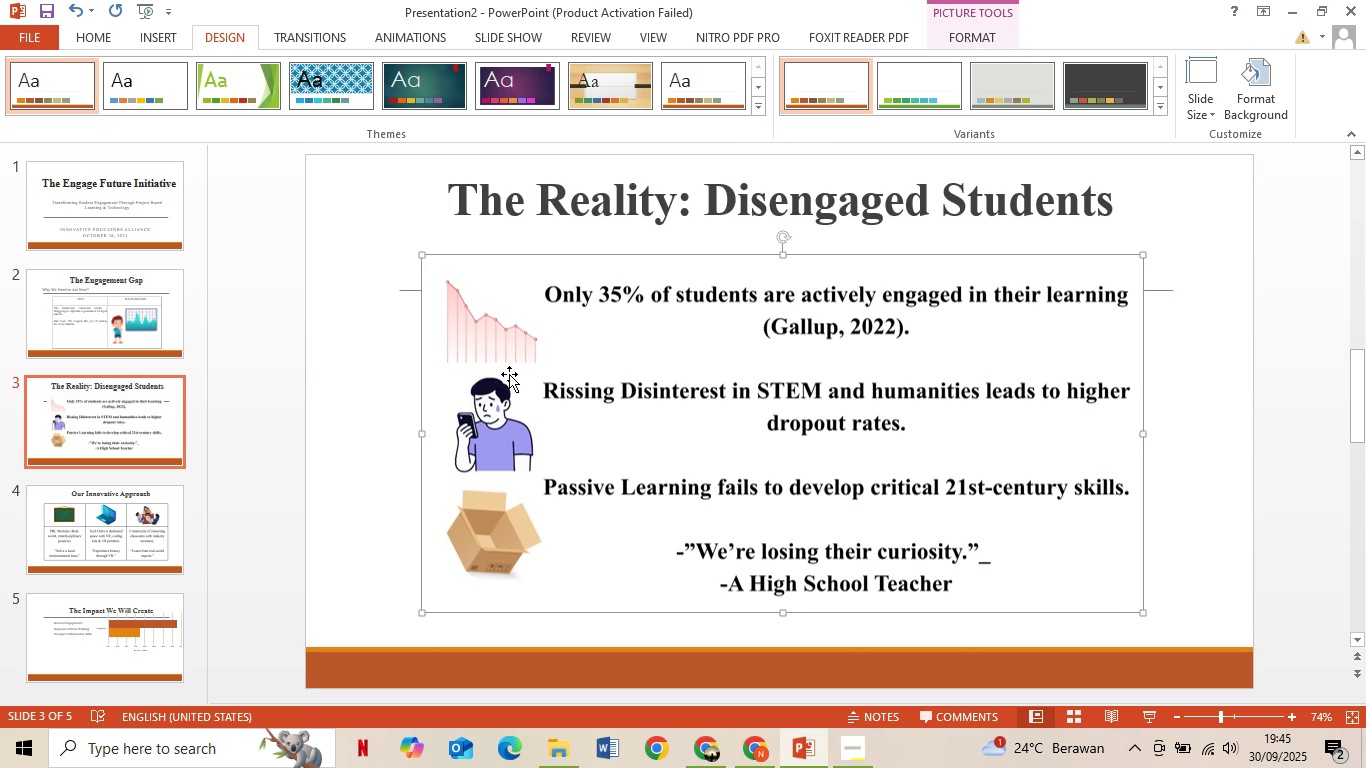 
key(ArrowRight)
 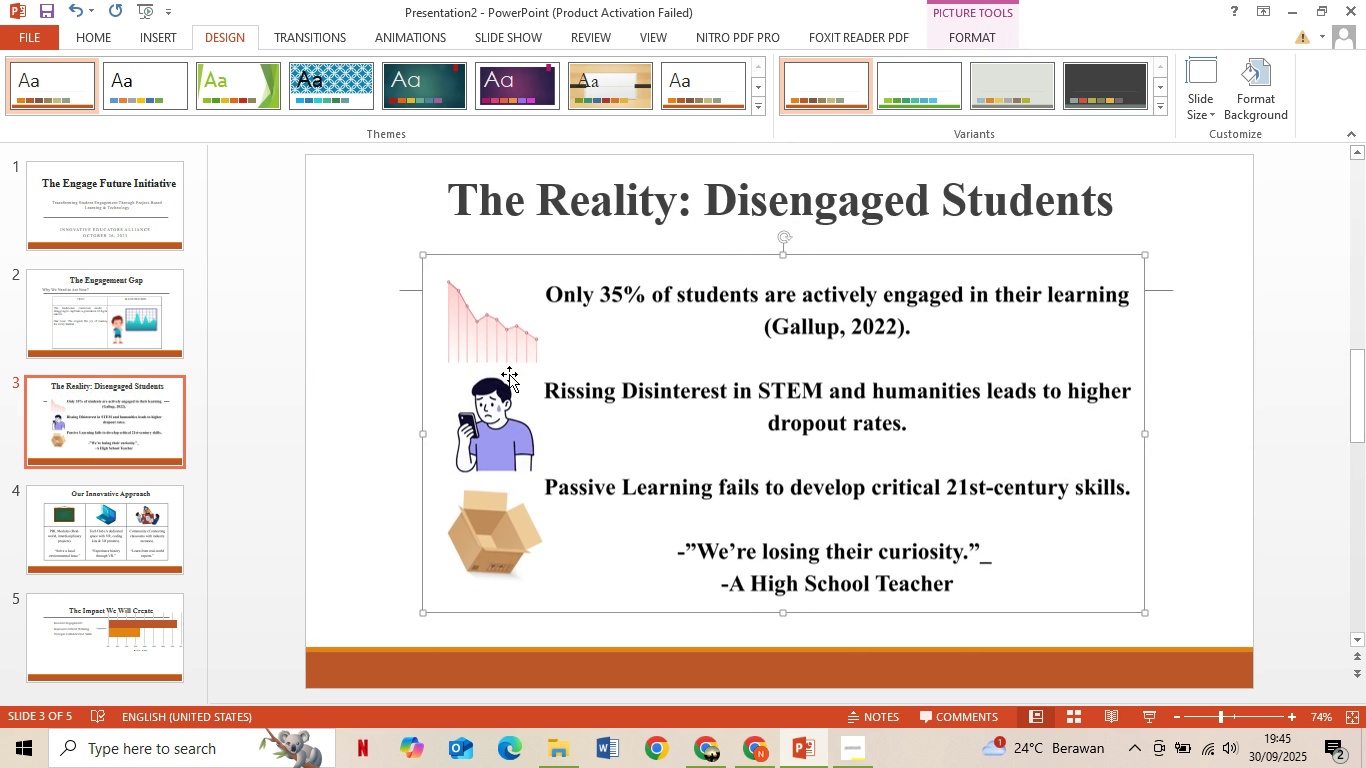 
key(ArrowRight)
 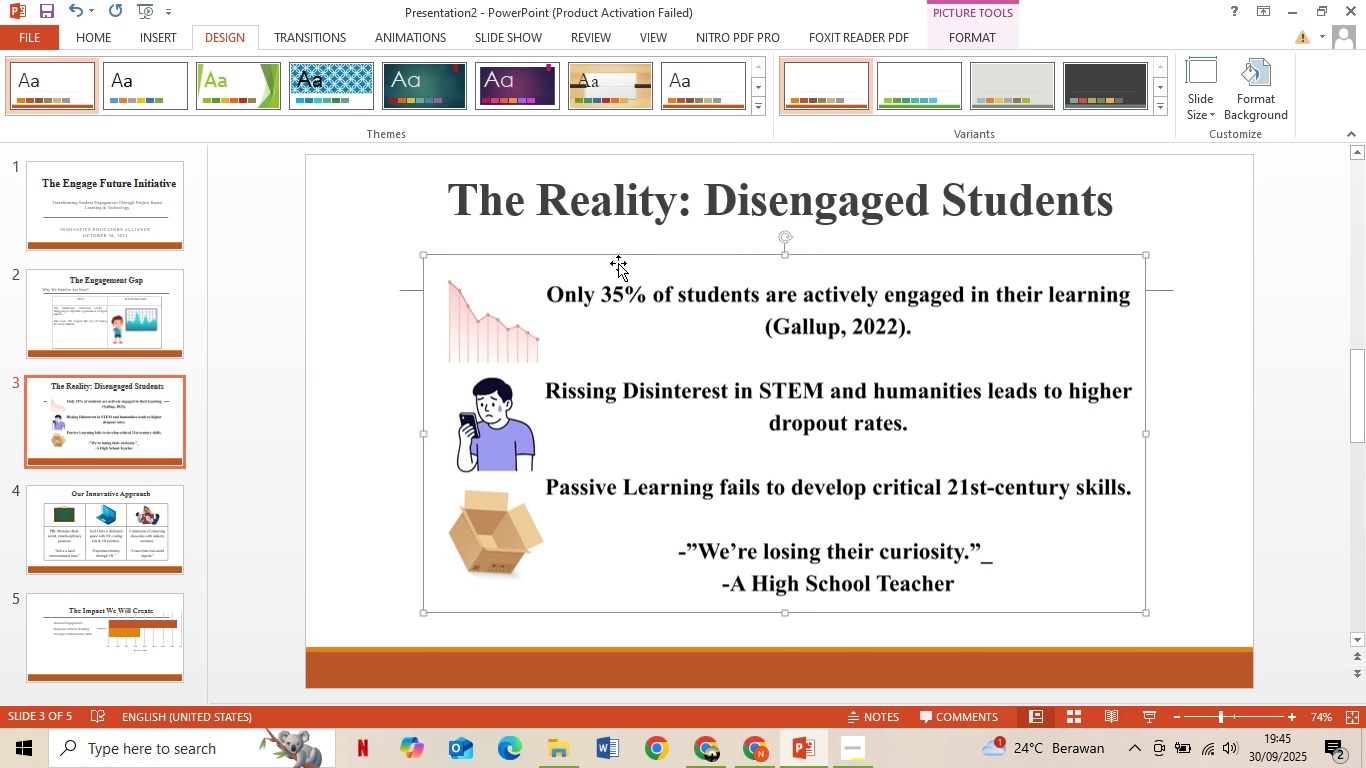 
left_click_drag(start_coordinate=[630, 252], to_coordinate=[631, 281])
 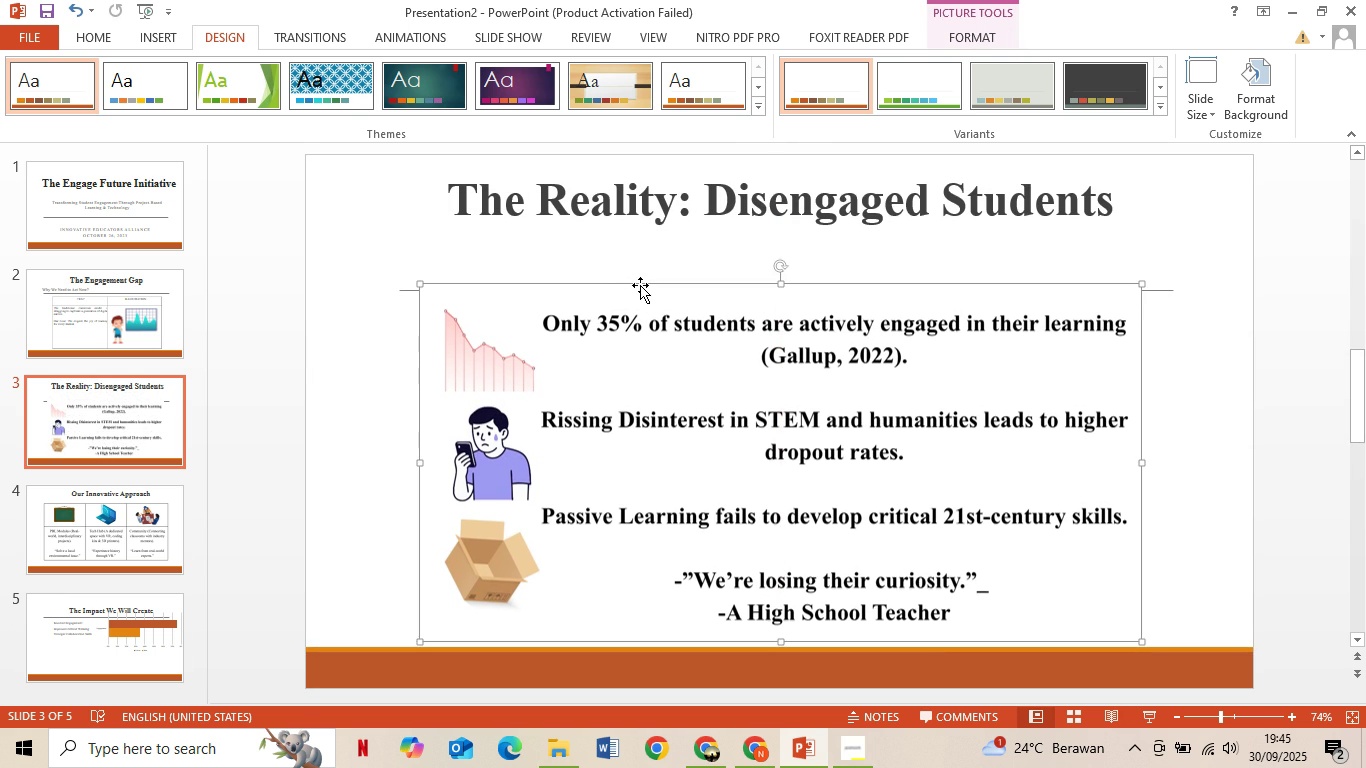 
left_click_drag(start_coordinate=[640, 285], to_coordinate=[641, 291])
 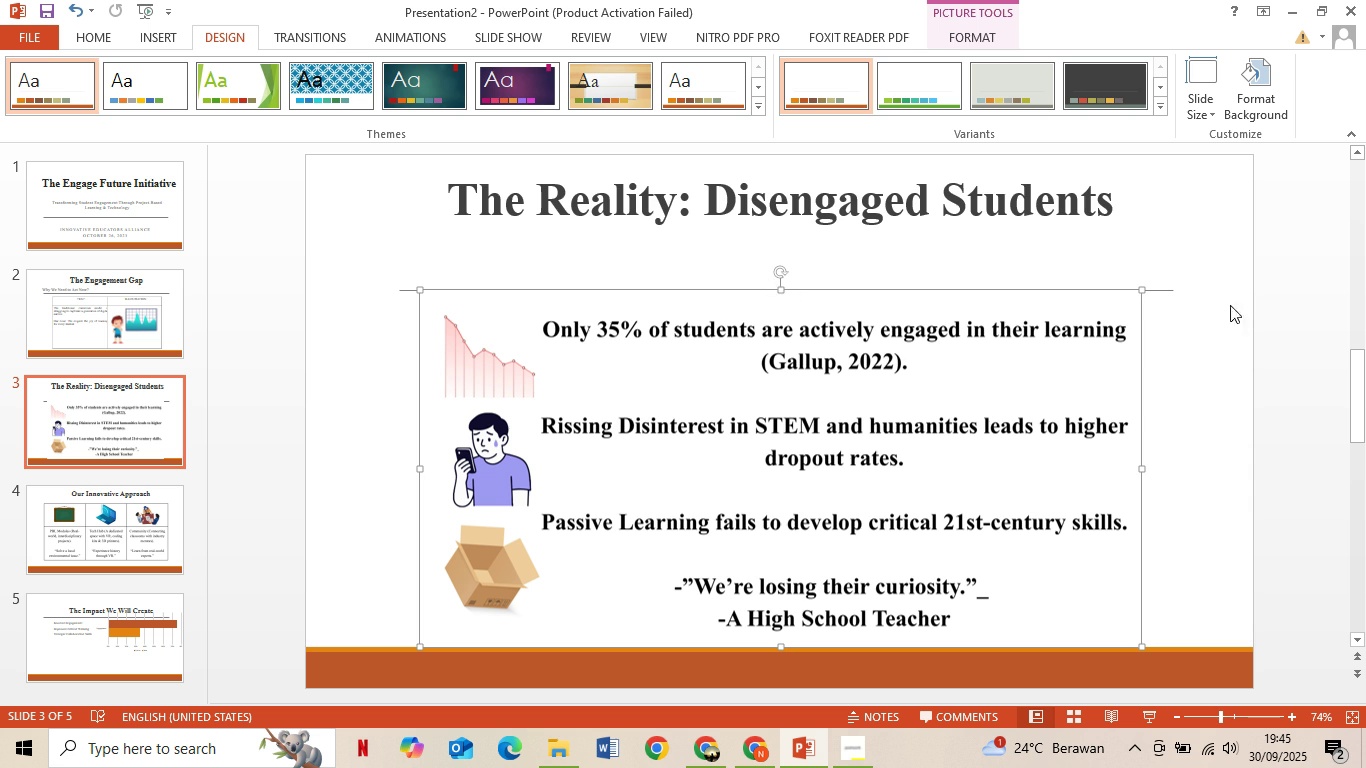 
left_click([1262, 306])
 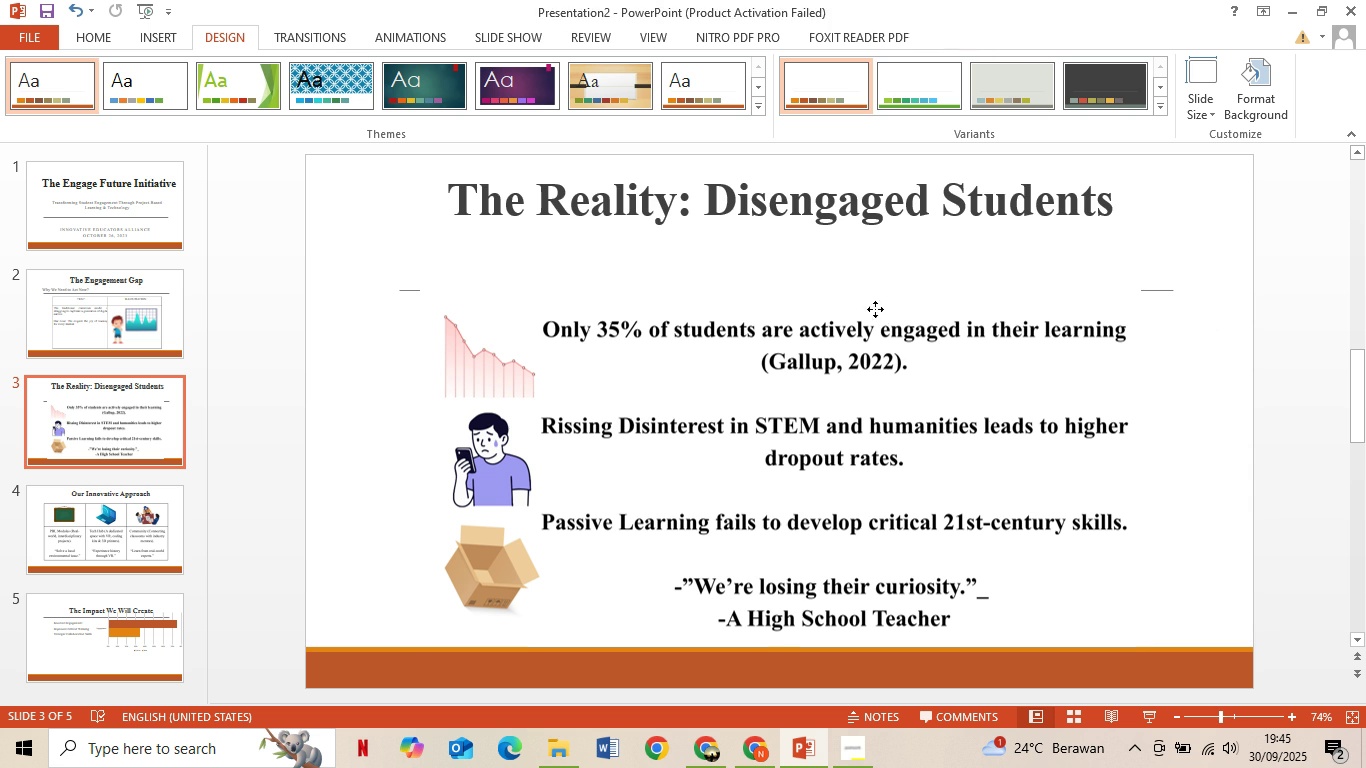 
left_click([875, 309])
 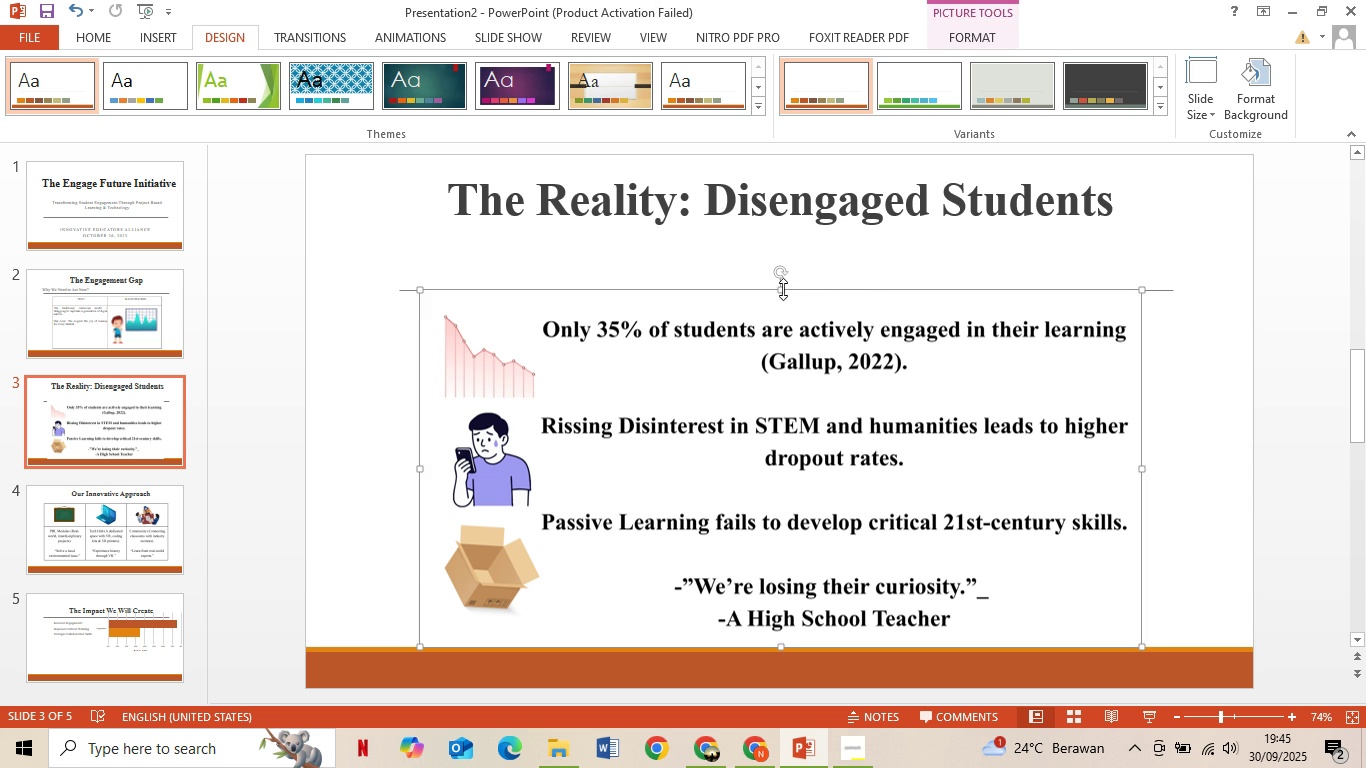 
left_click_drag(start_coordinate=[781, 289], to_coordinate=[782, 300])
 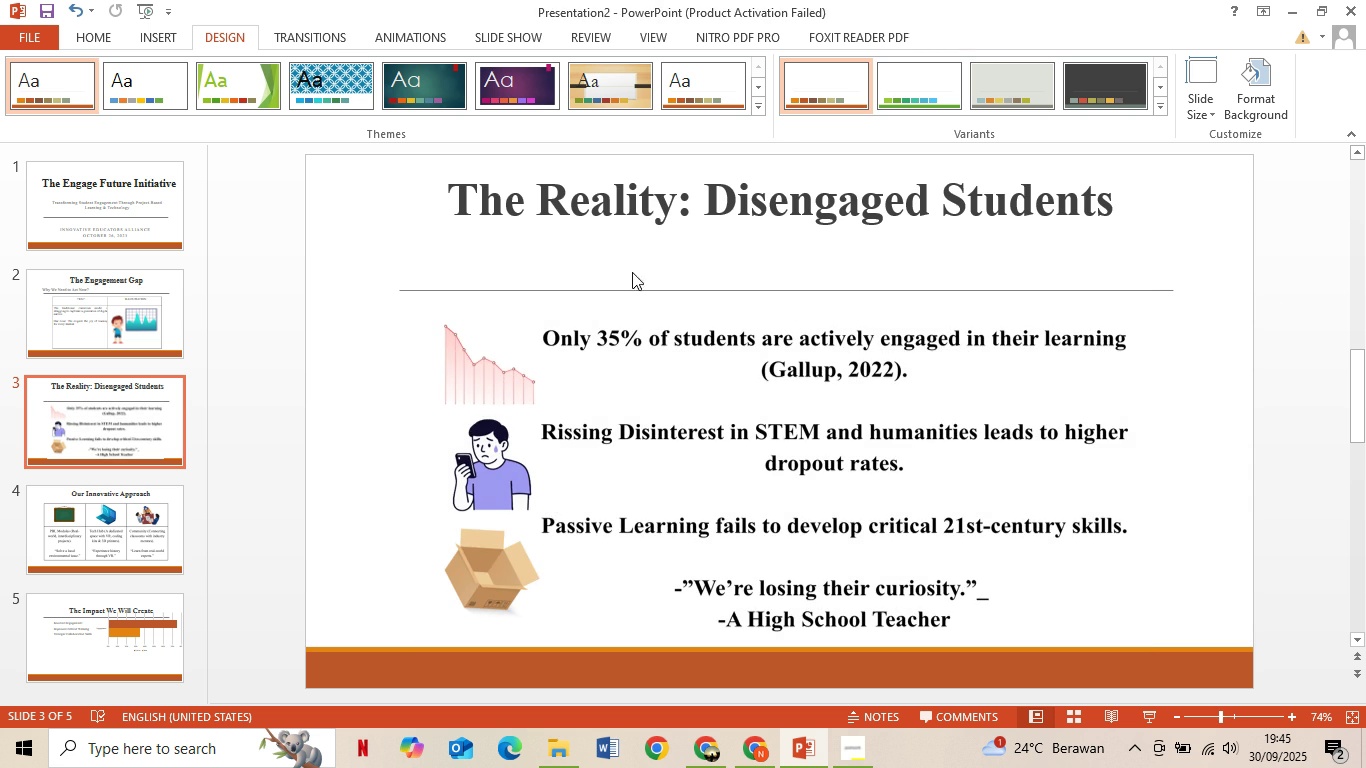 
left_click([707, 195])
 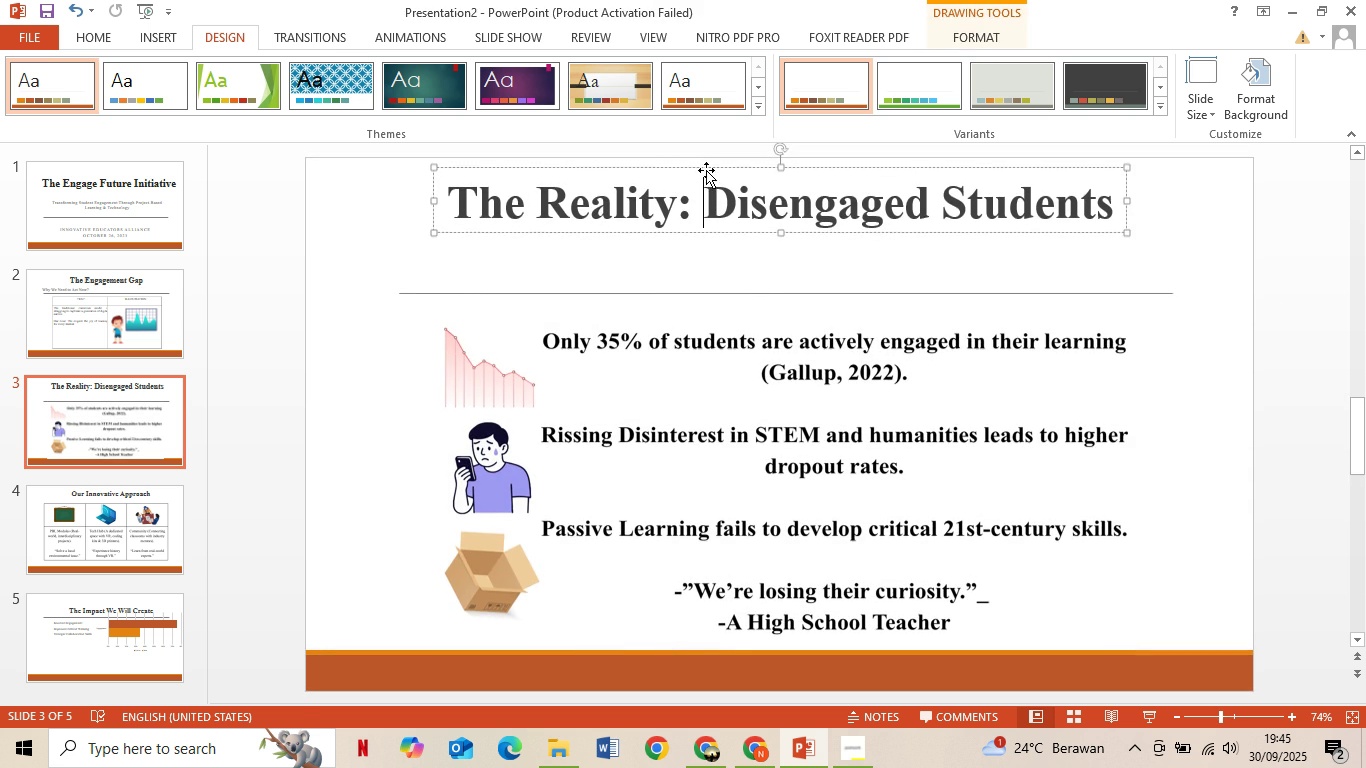 
left_click_drag(start_coordinate=[706, 170], to_coordinate=[706, 210])
 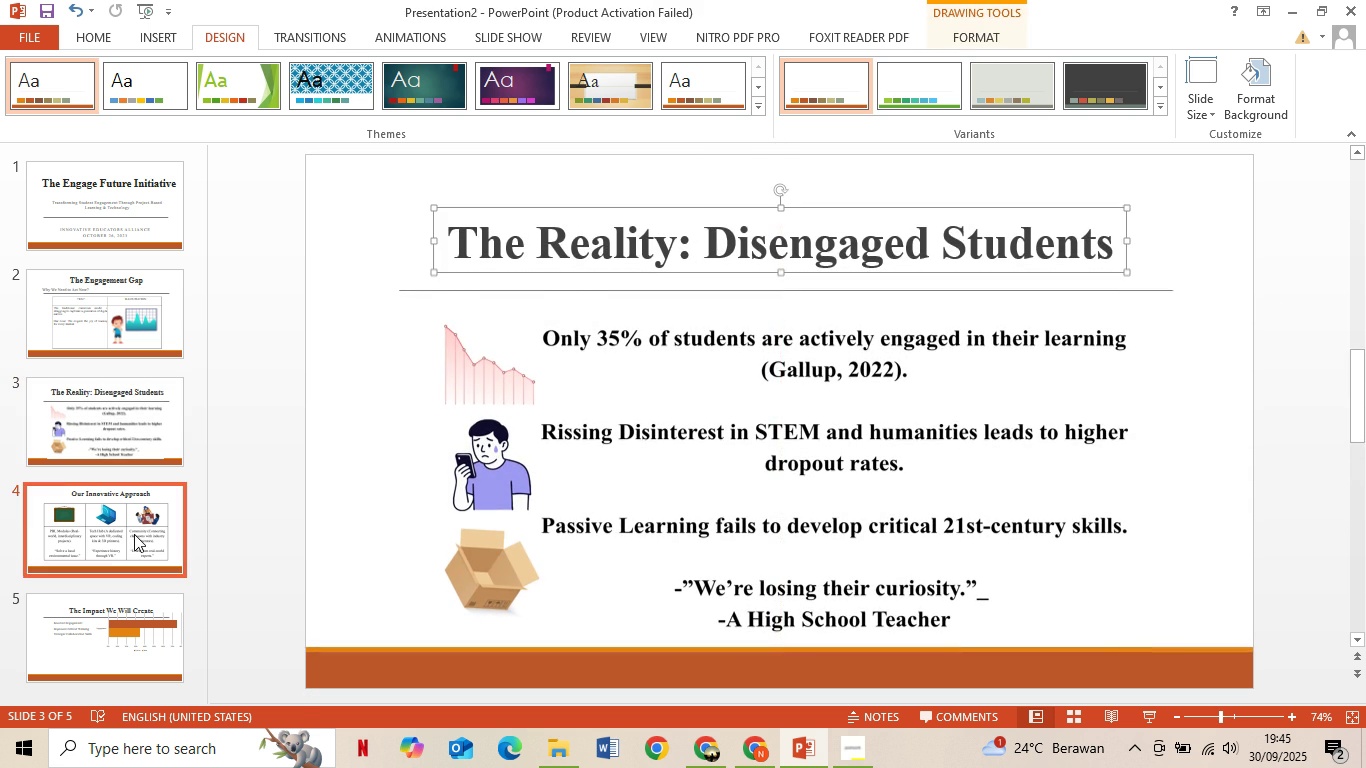 
left_click([134, 534])
 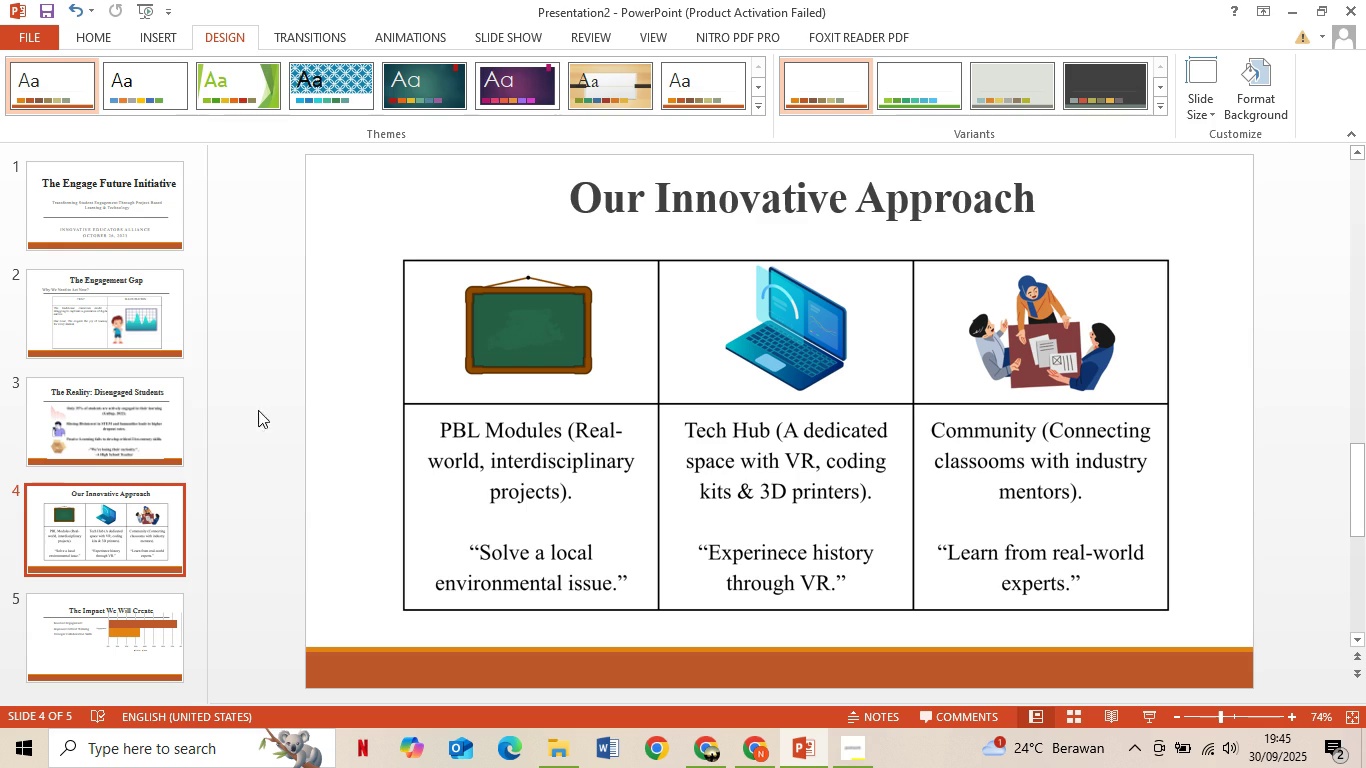 
scroll: coordinate [180, 537], scroll_direction: down, amount: 1.0
 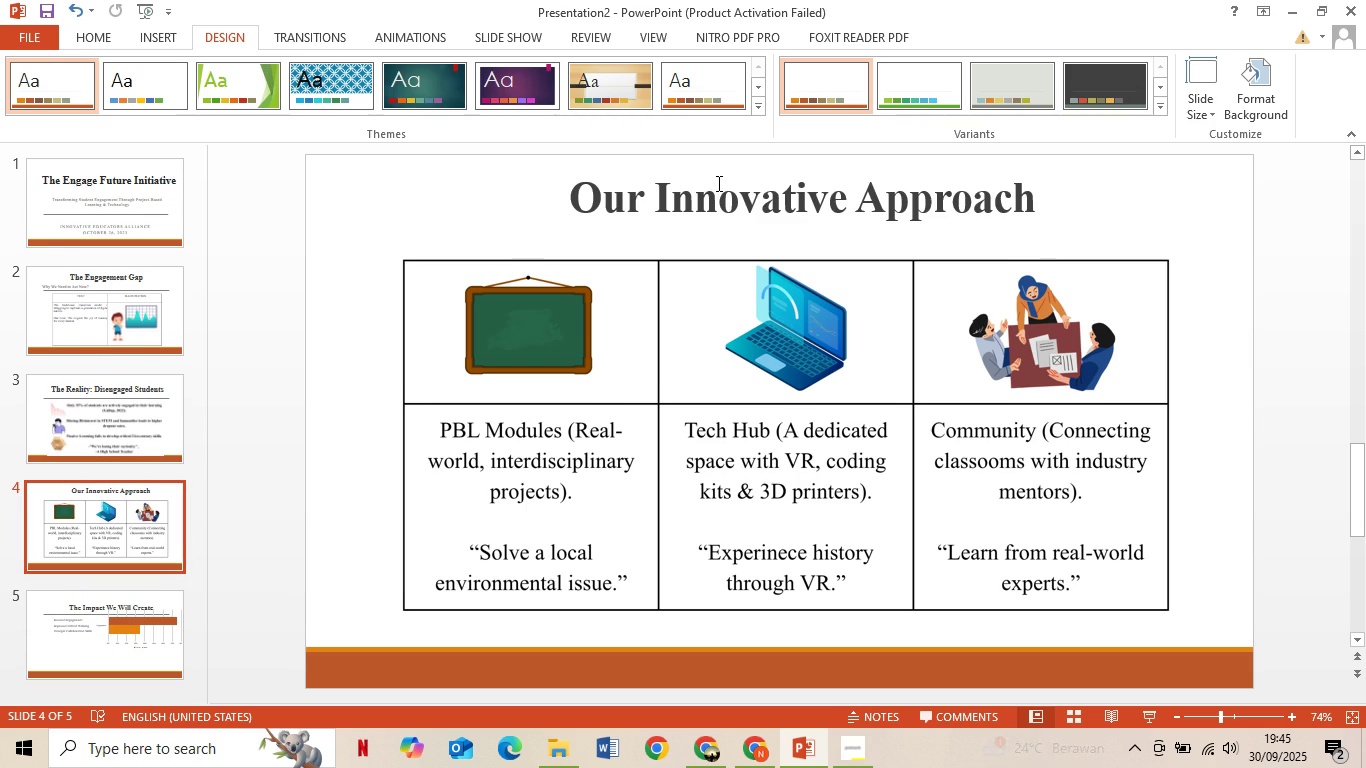 
left_click([717, 183])
 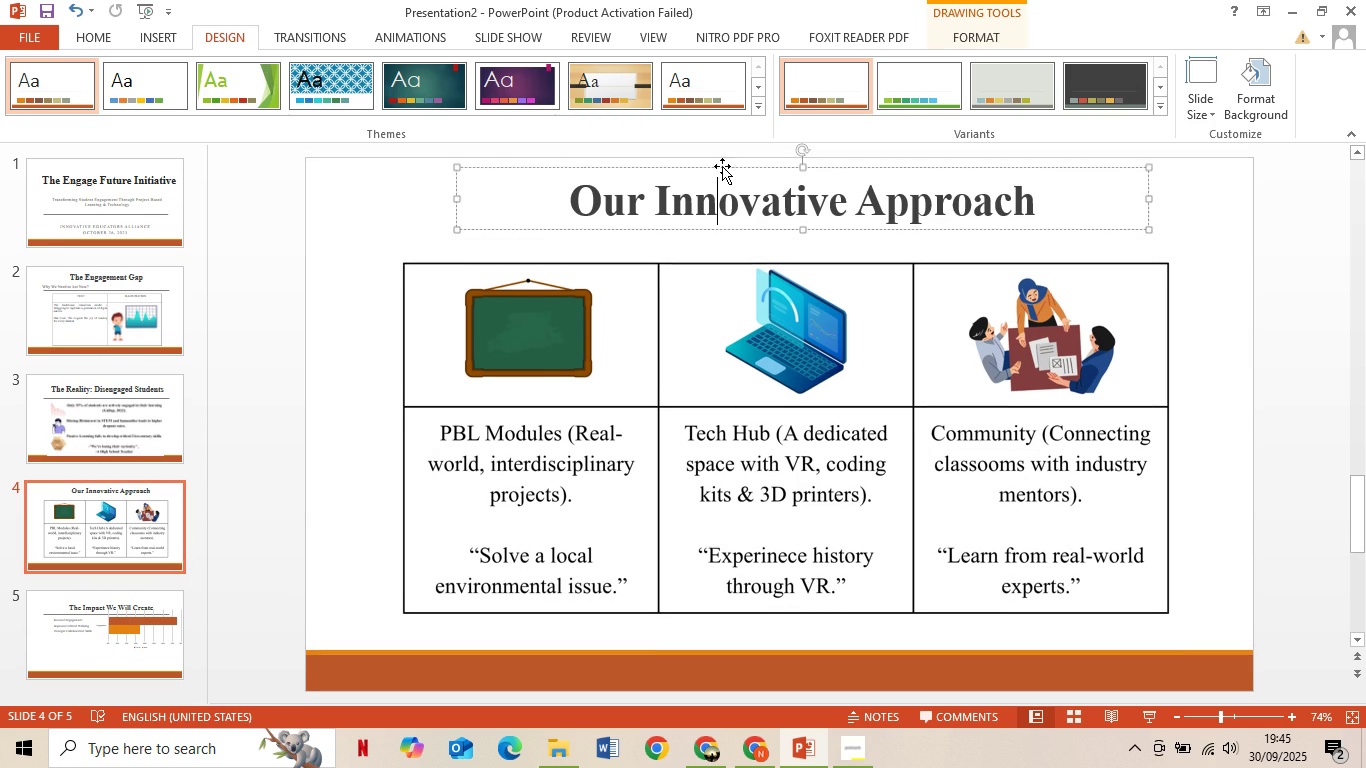 
left_click_drag(start_coordinate=[722, 166], to_coordinate=[703, 186])
 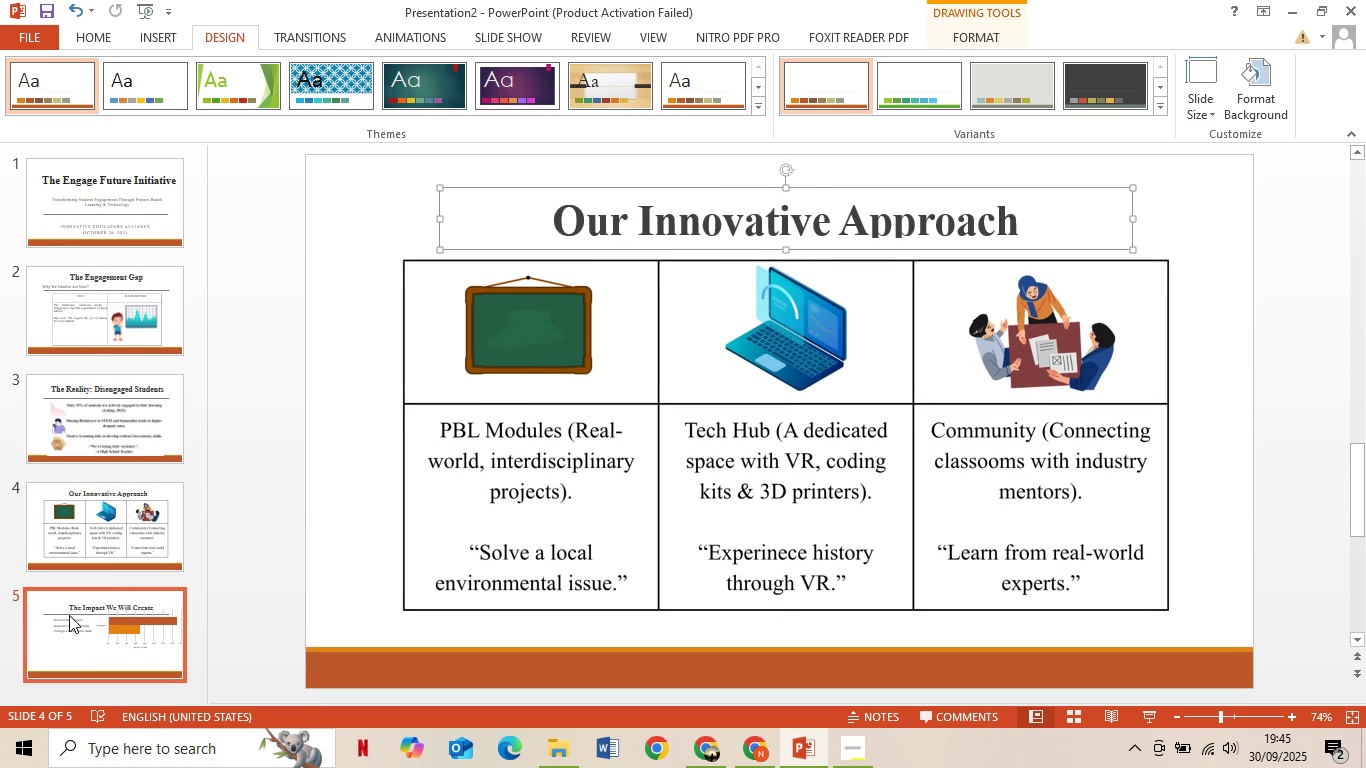 
left_click([69, 615])
 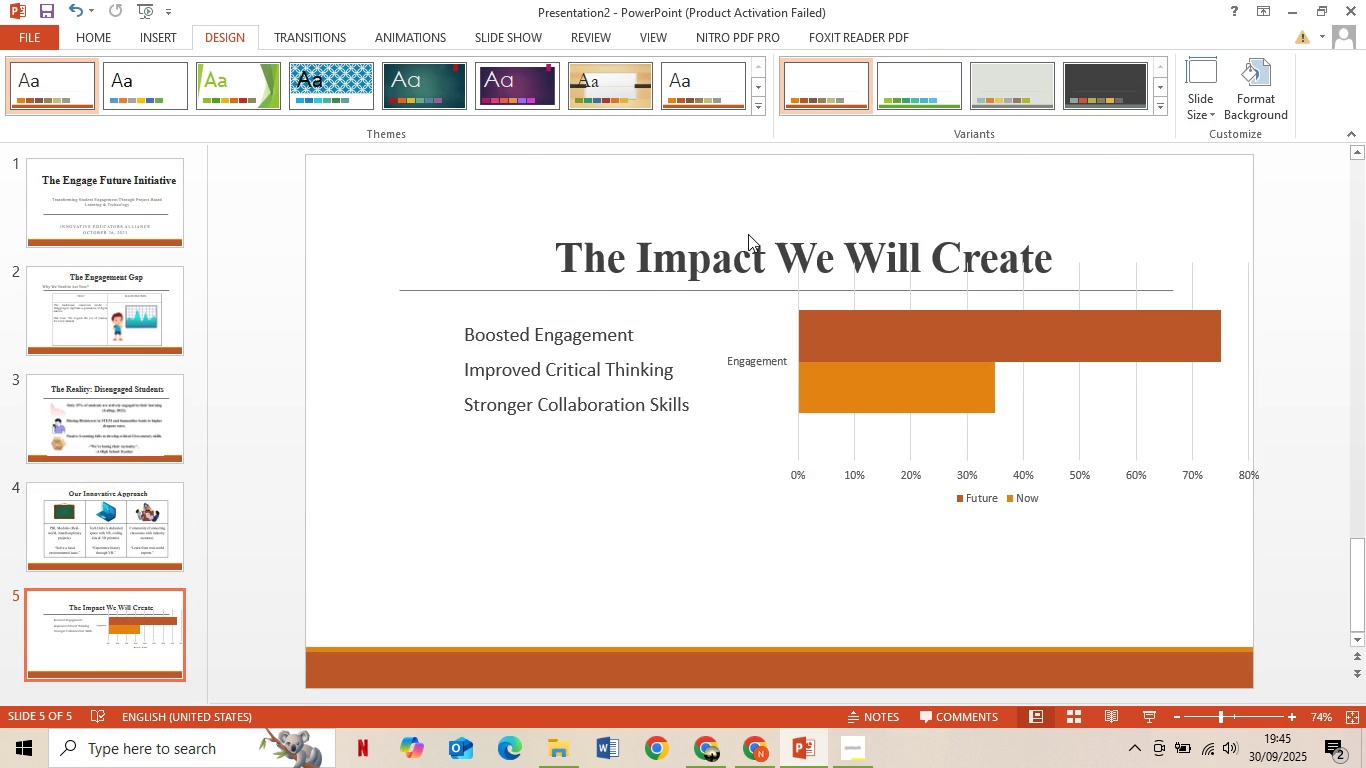 
left_click([748, 234])
 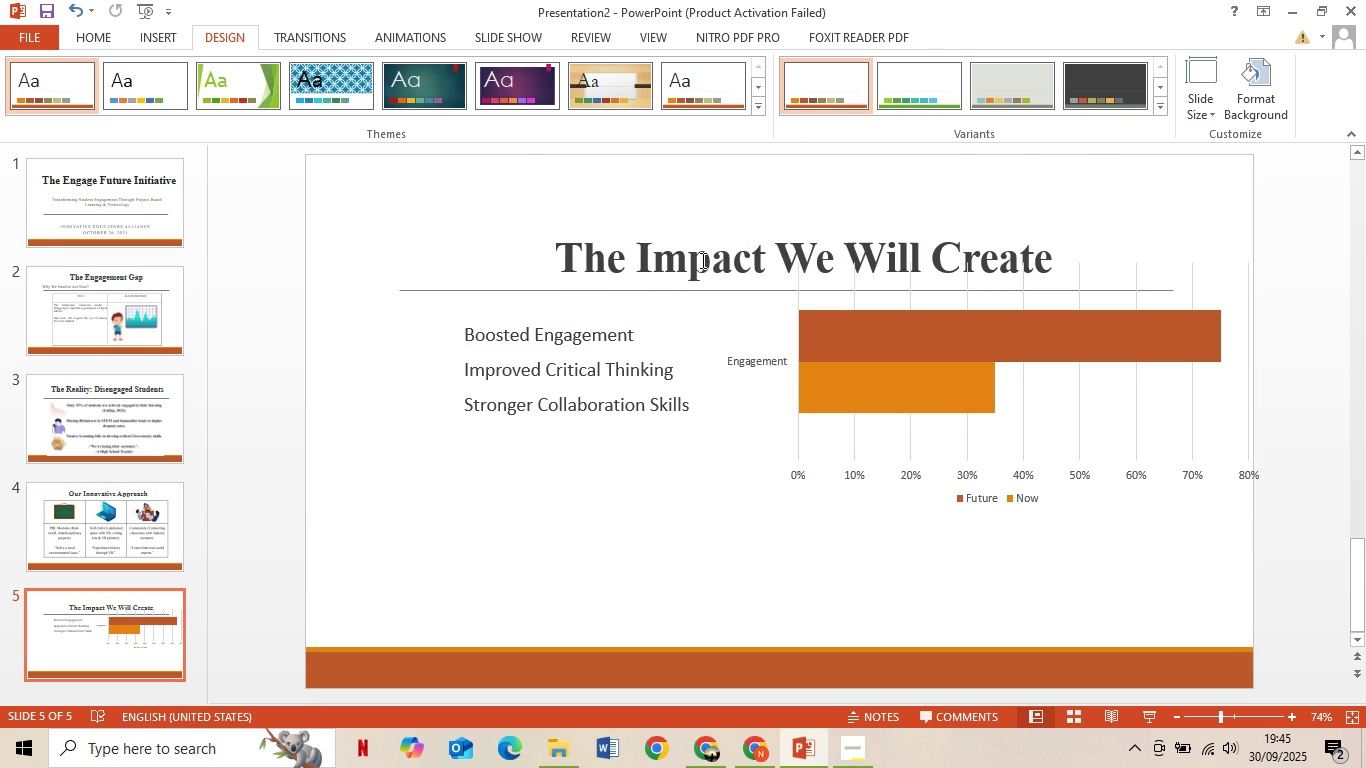 
left_click([701, 260])
 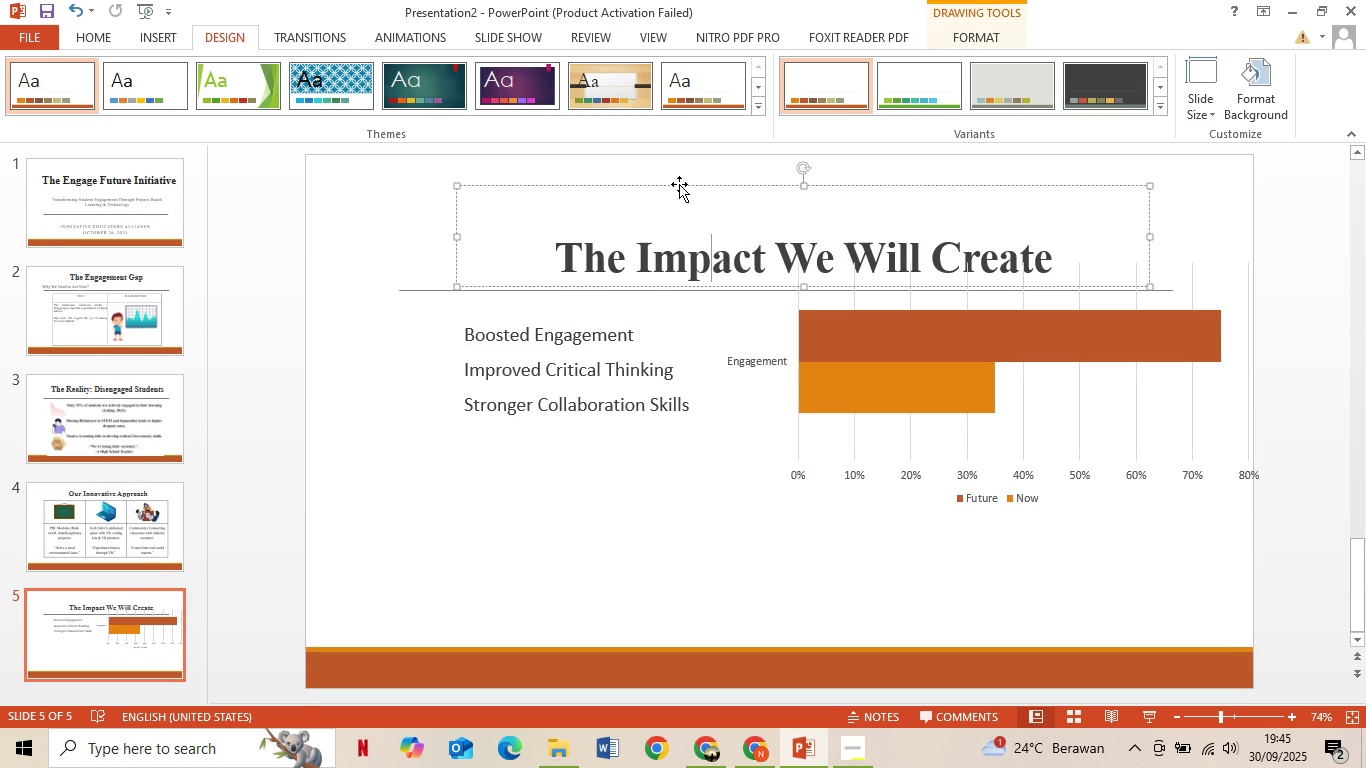 
left_click_drag(start_coordinate=[679, 184], to_coordinate=[678, 167])
 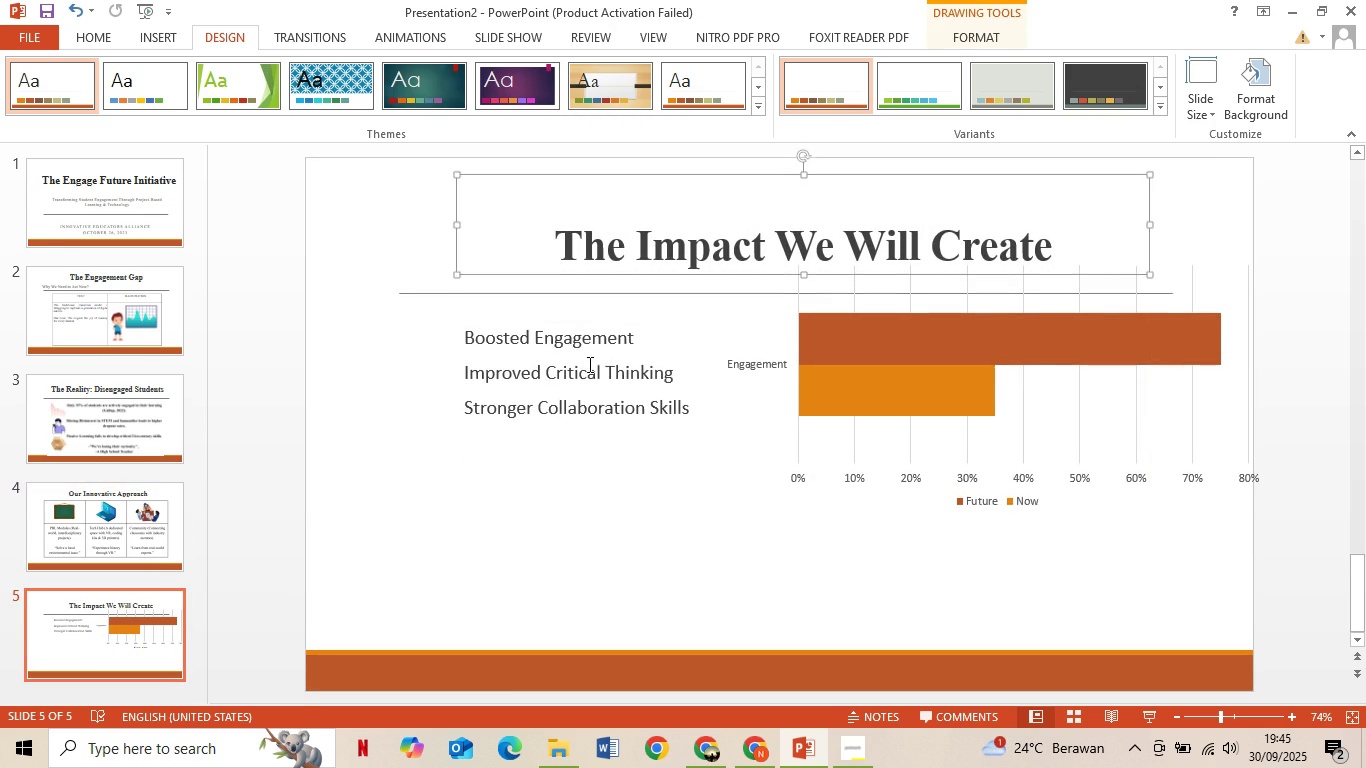 
left_click([588, 364])
 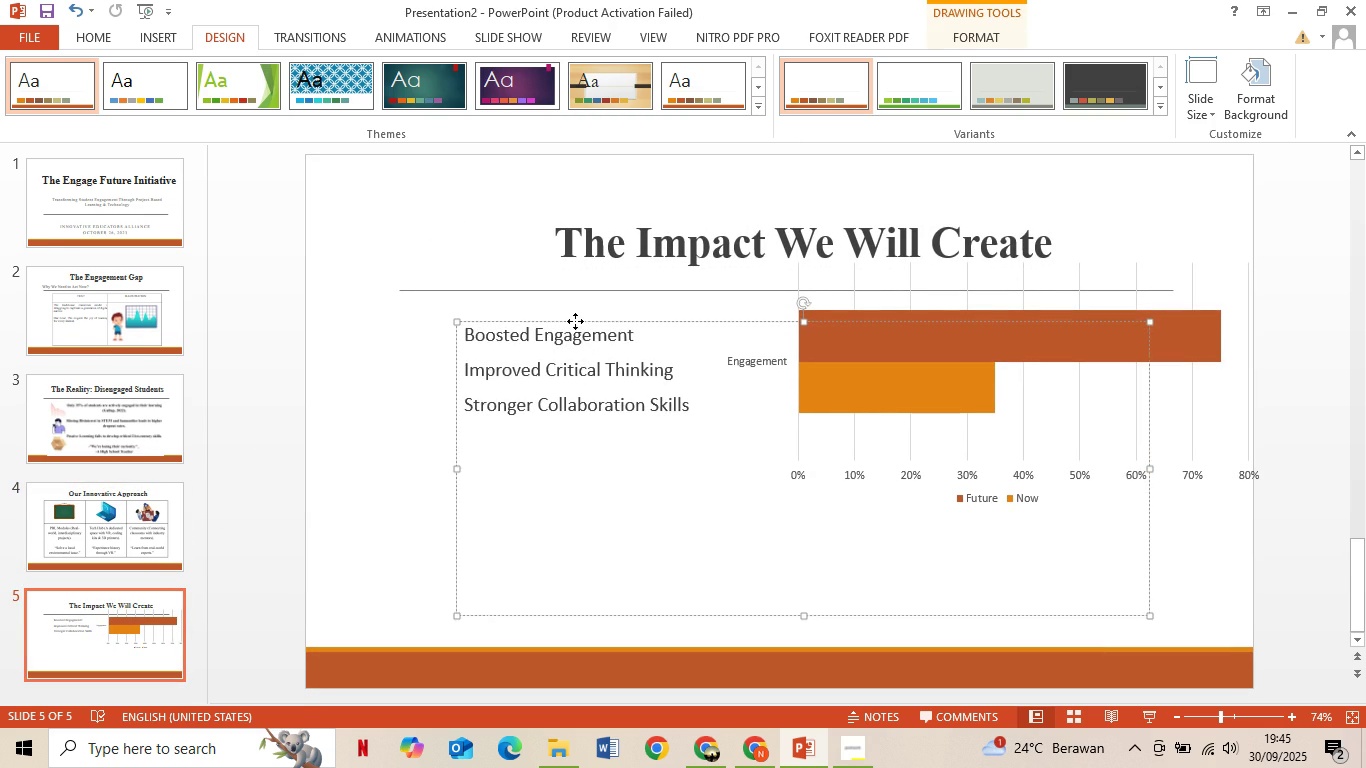 
left_click_drag(start_coordinate=[575, 321], to_coordinate=[499, 320])
 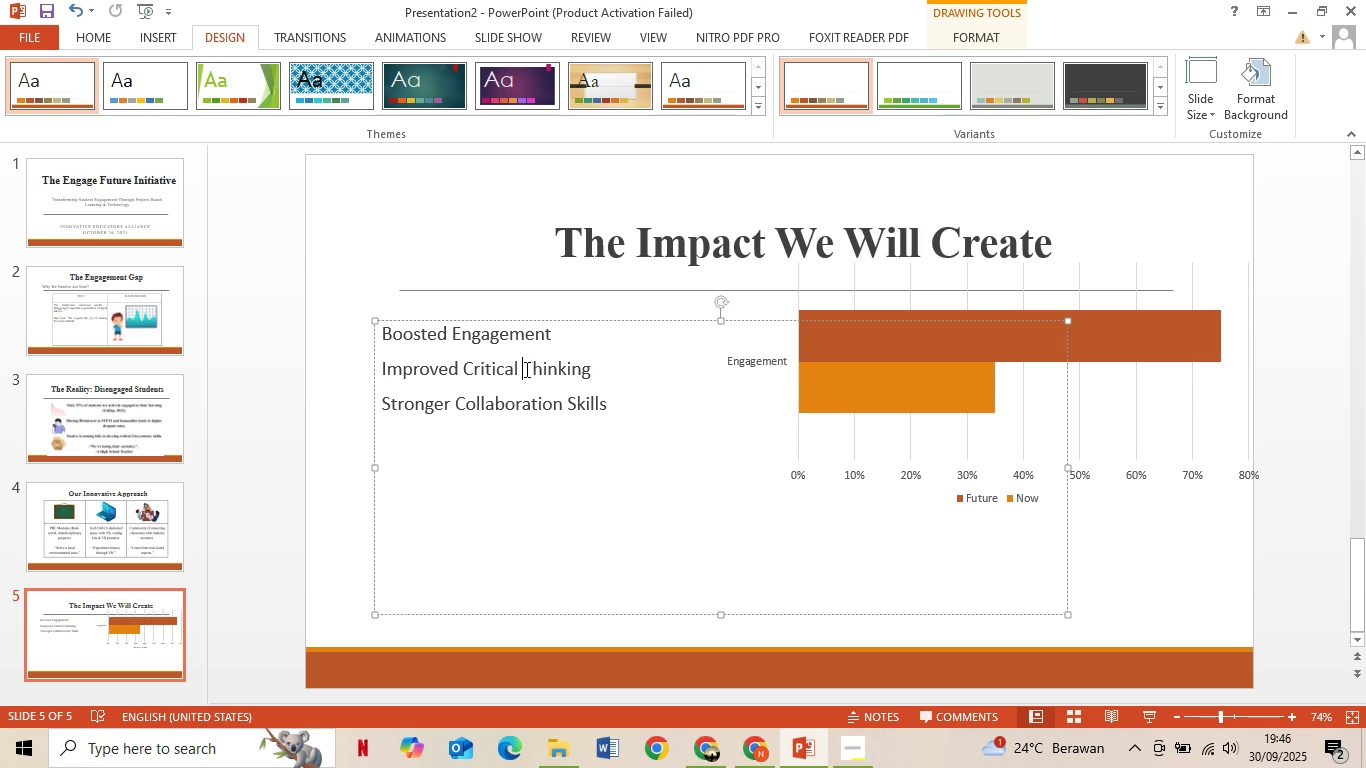 
double_click([525, 369])
 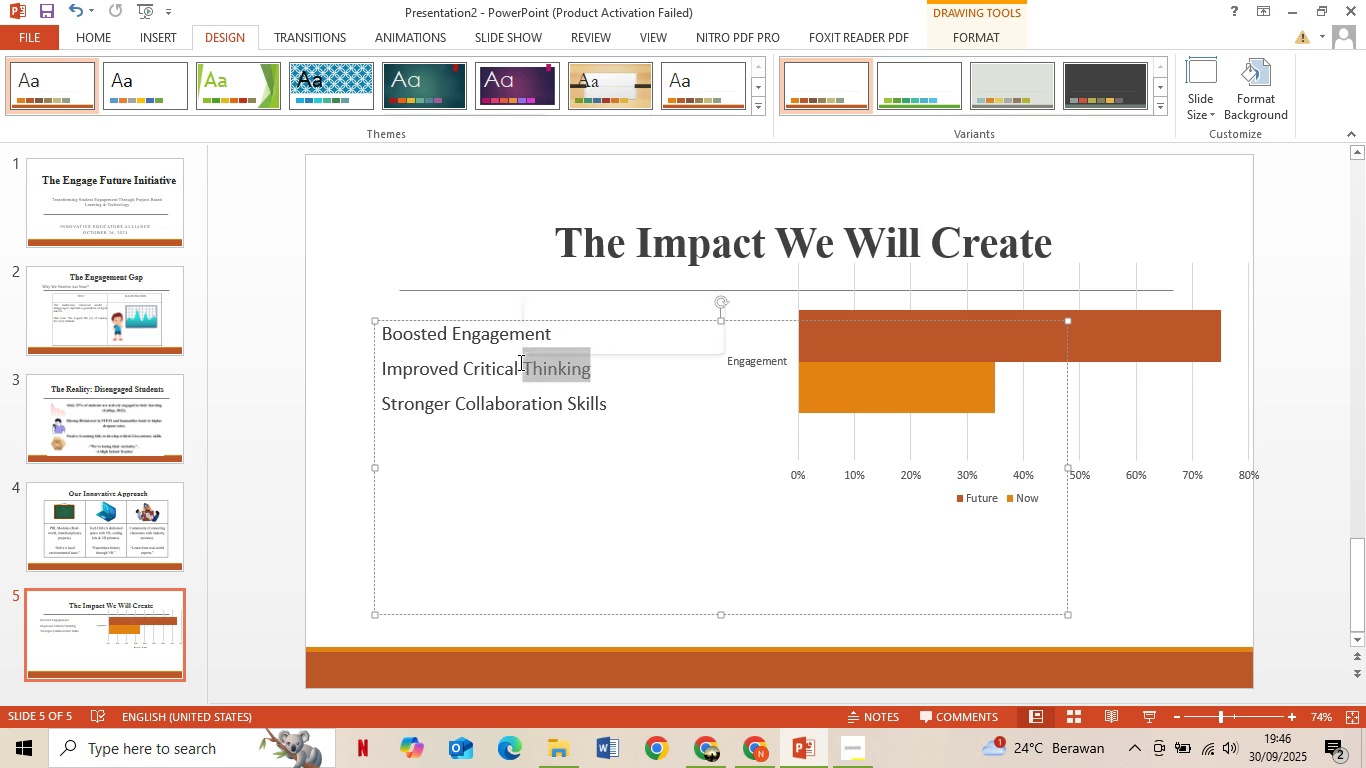 
key(Control+ControlLeft)
 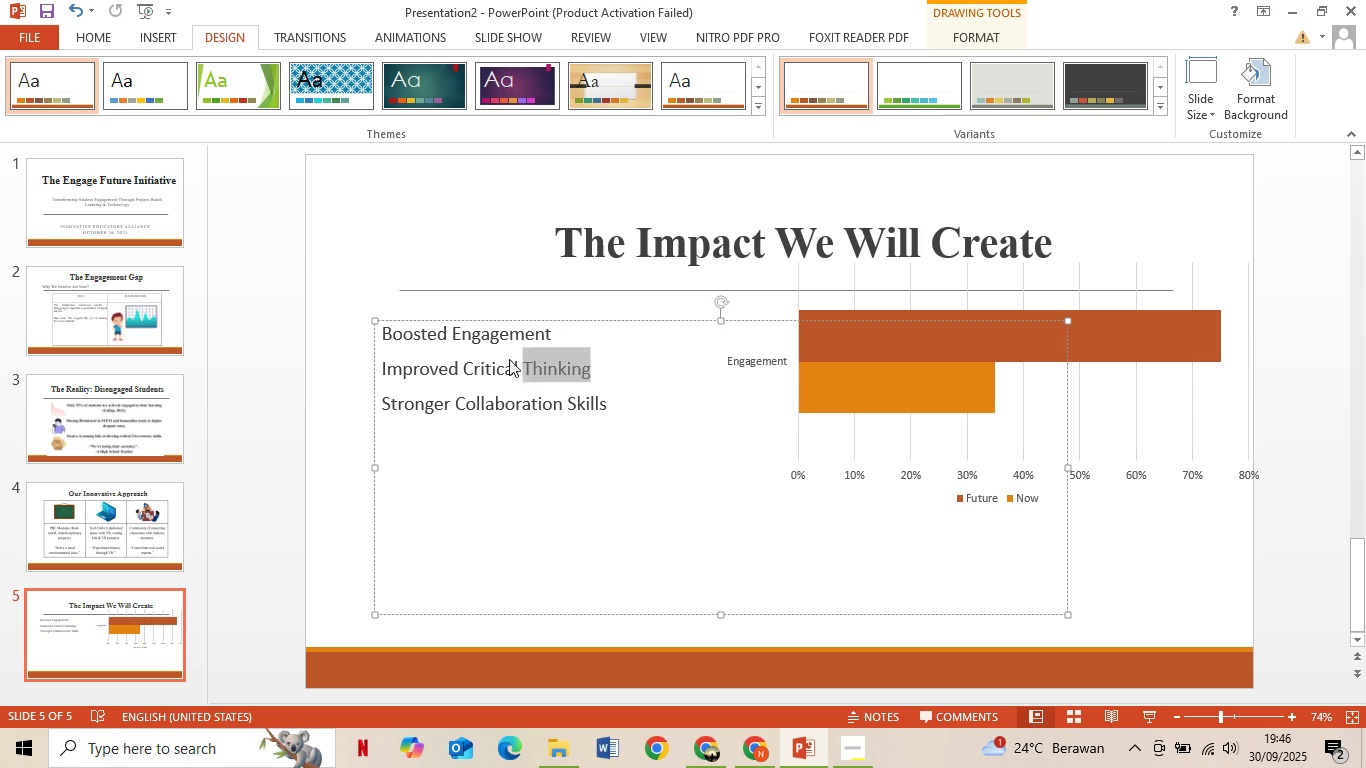 
key(Control+A)
 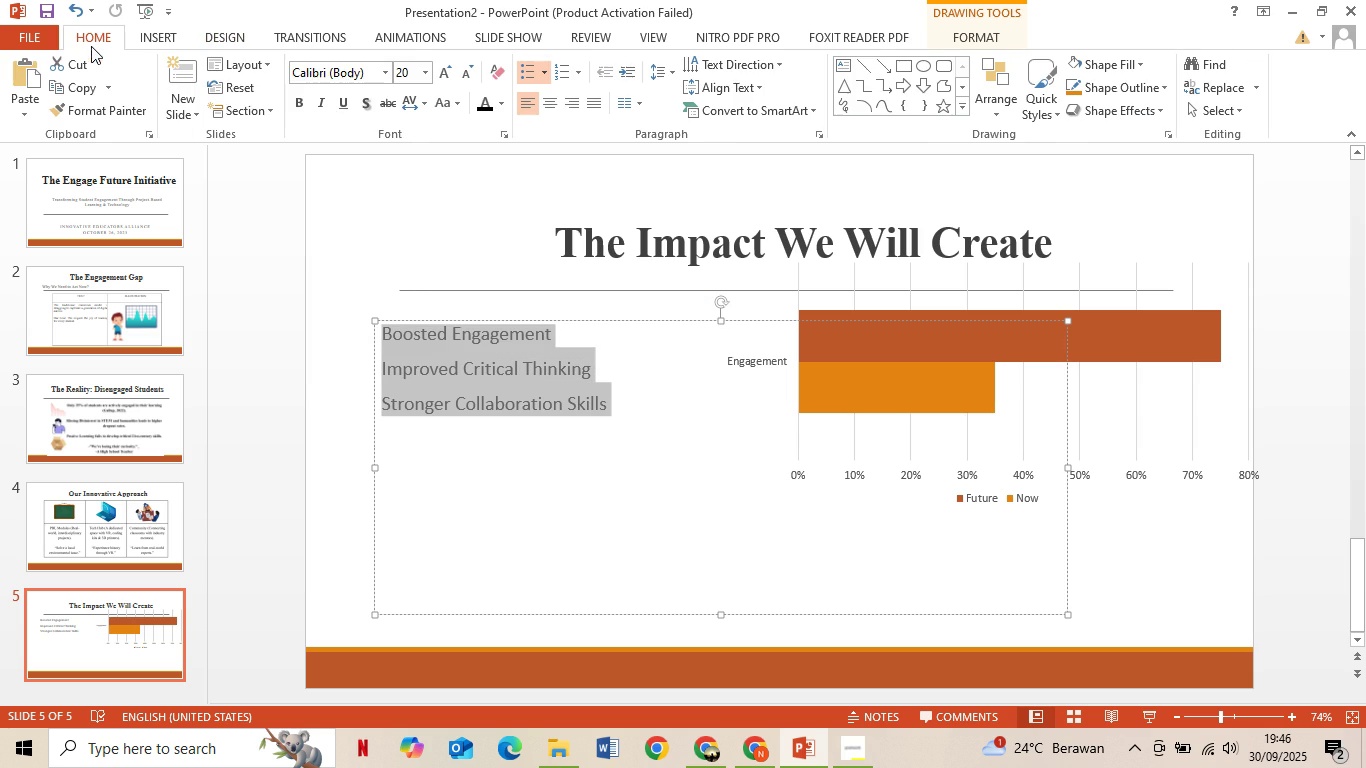 
left_click([88, 46])
 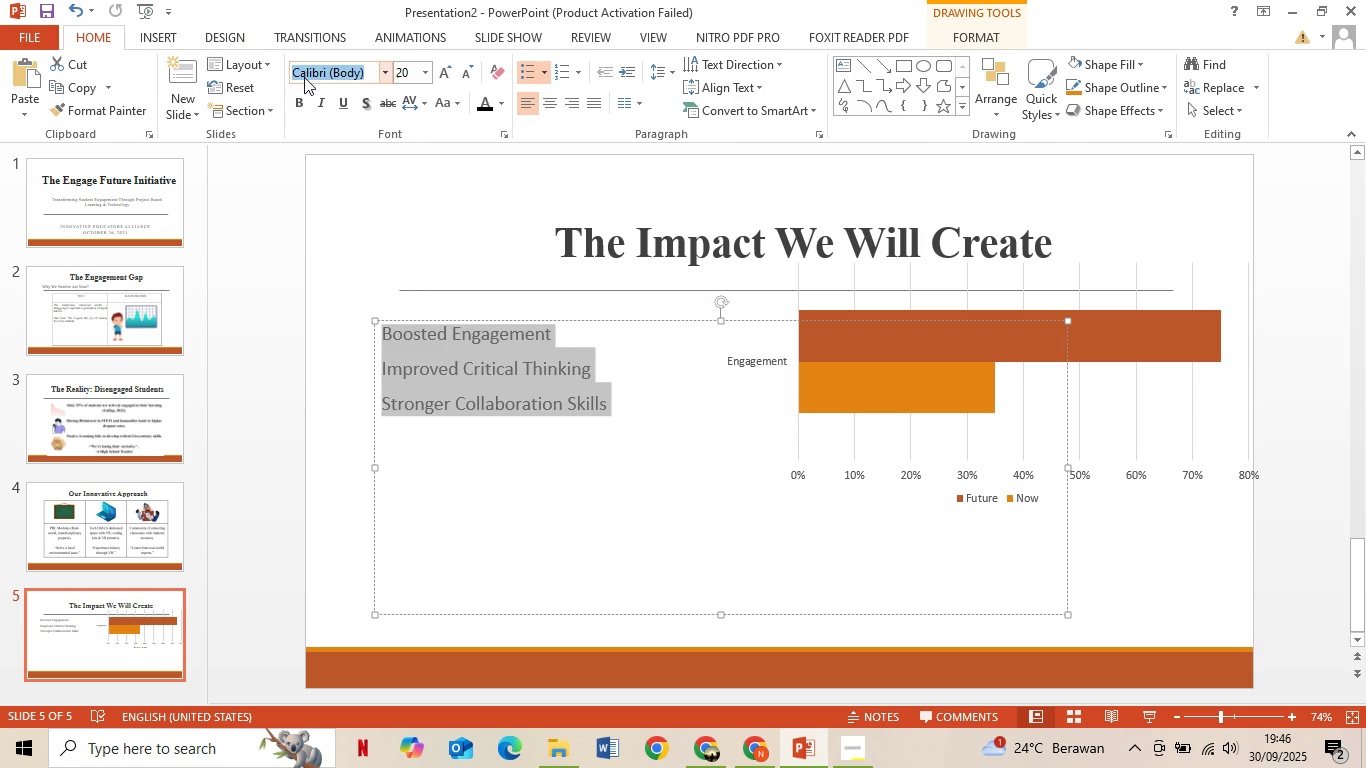 
left_click([304, 77])
 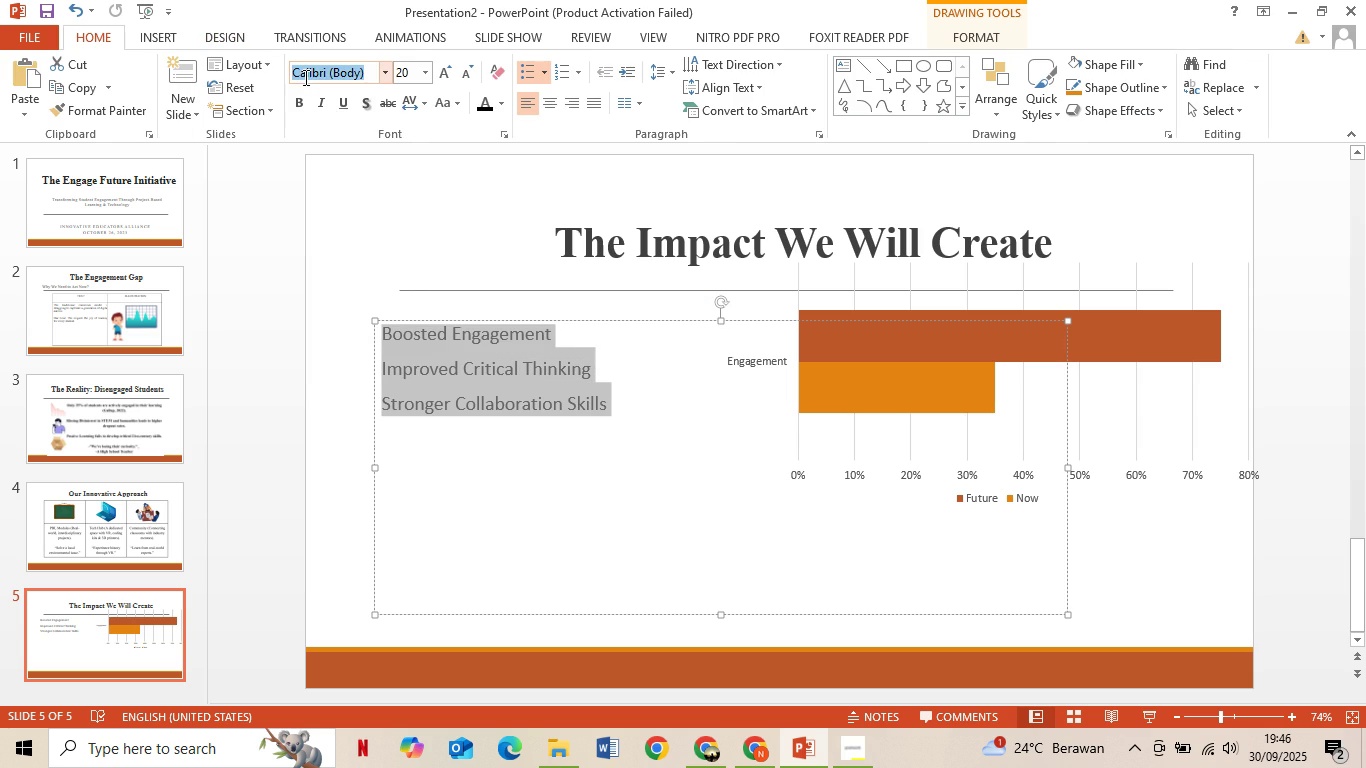 
key(T)
 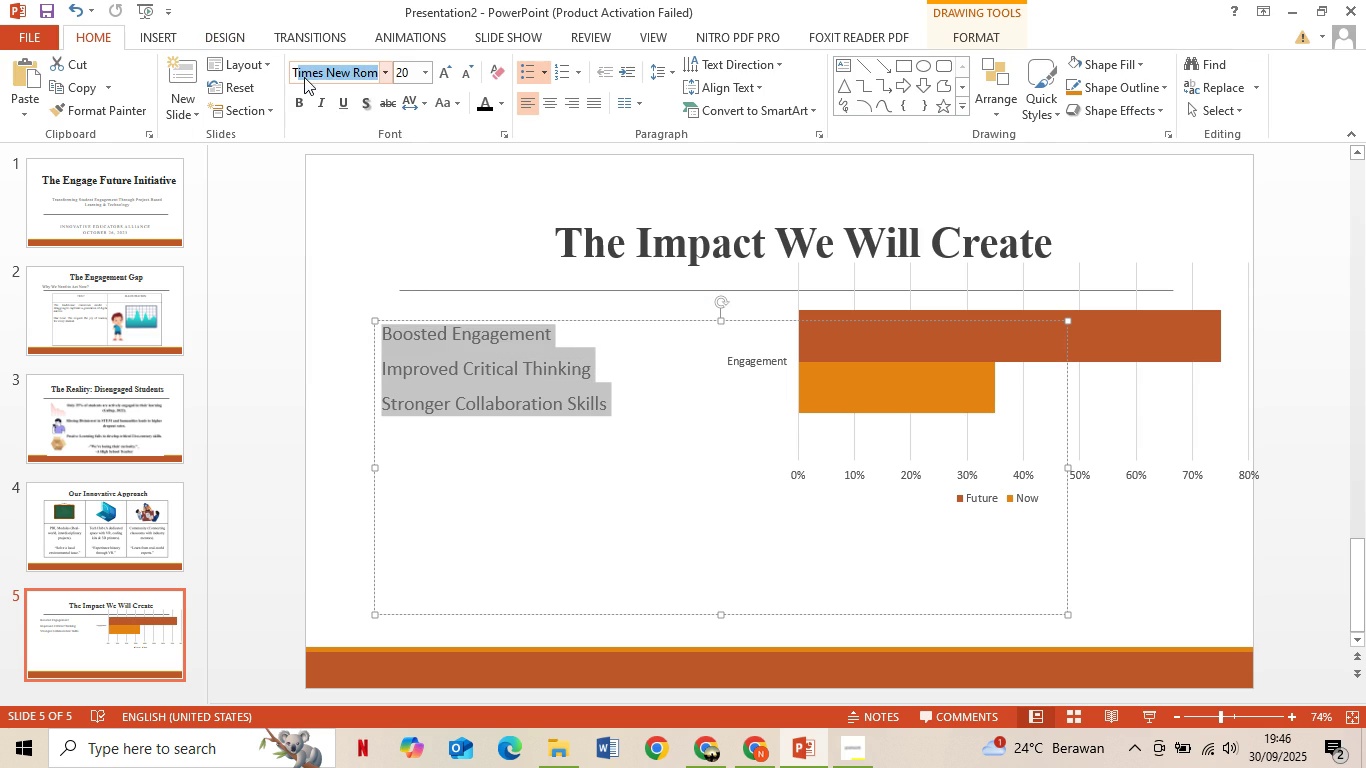 
key(Enter)
 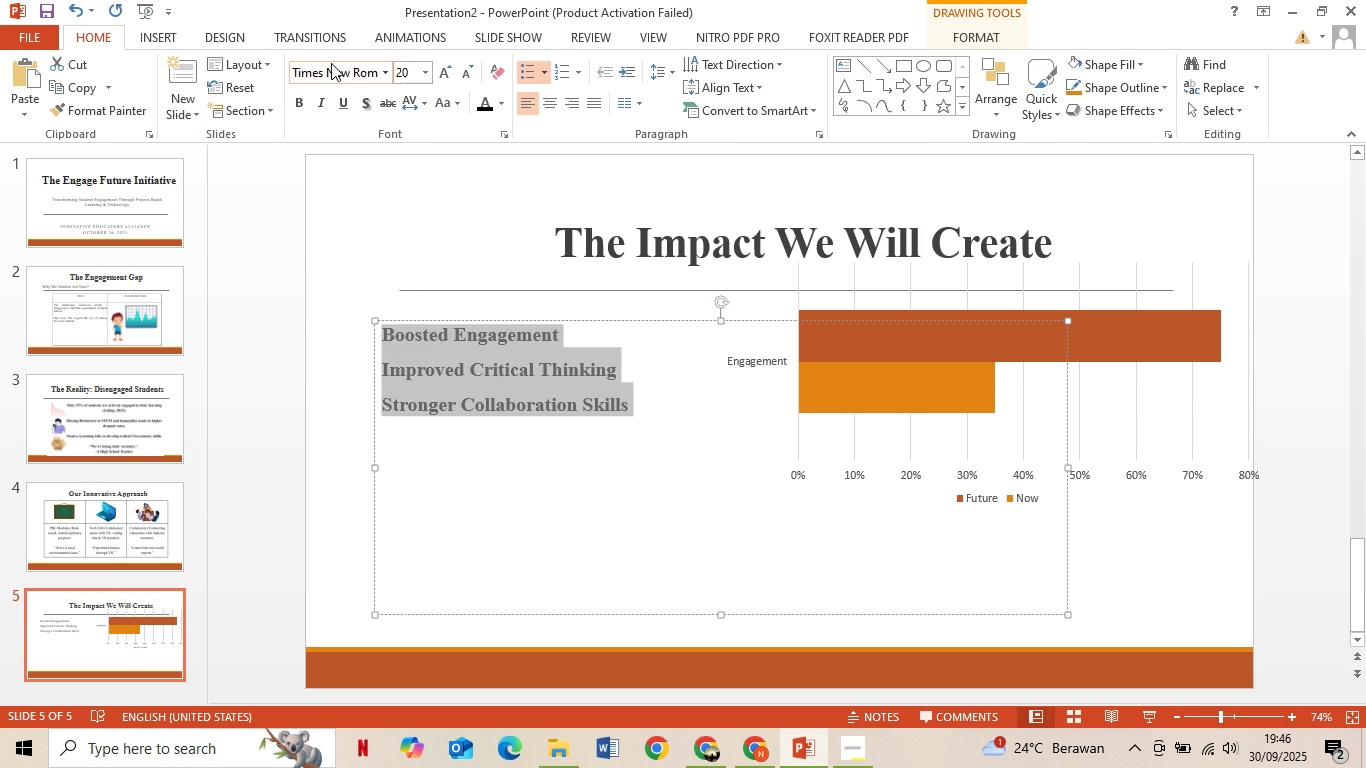 
key(Control+B)
 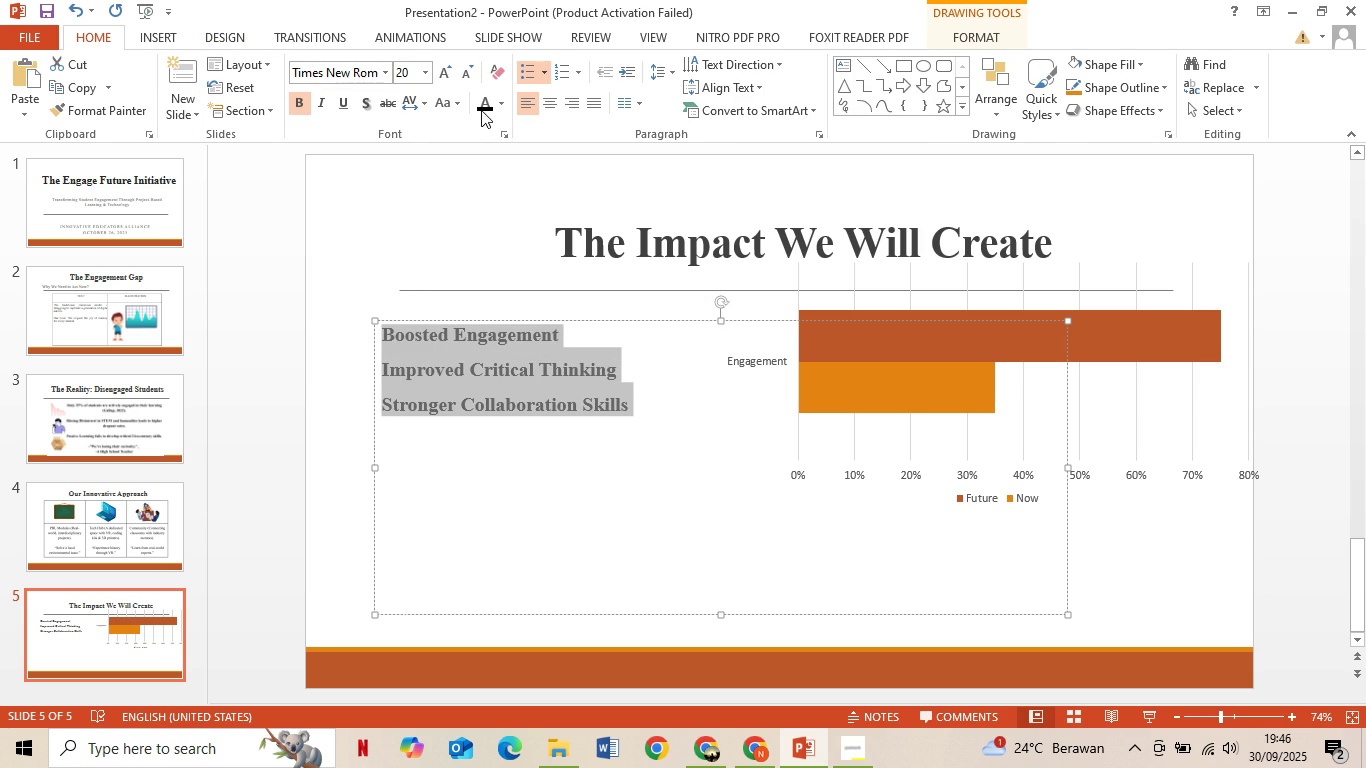 
left_click([481, 108])
 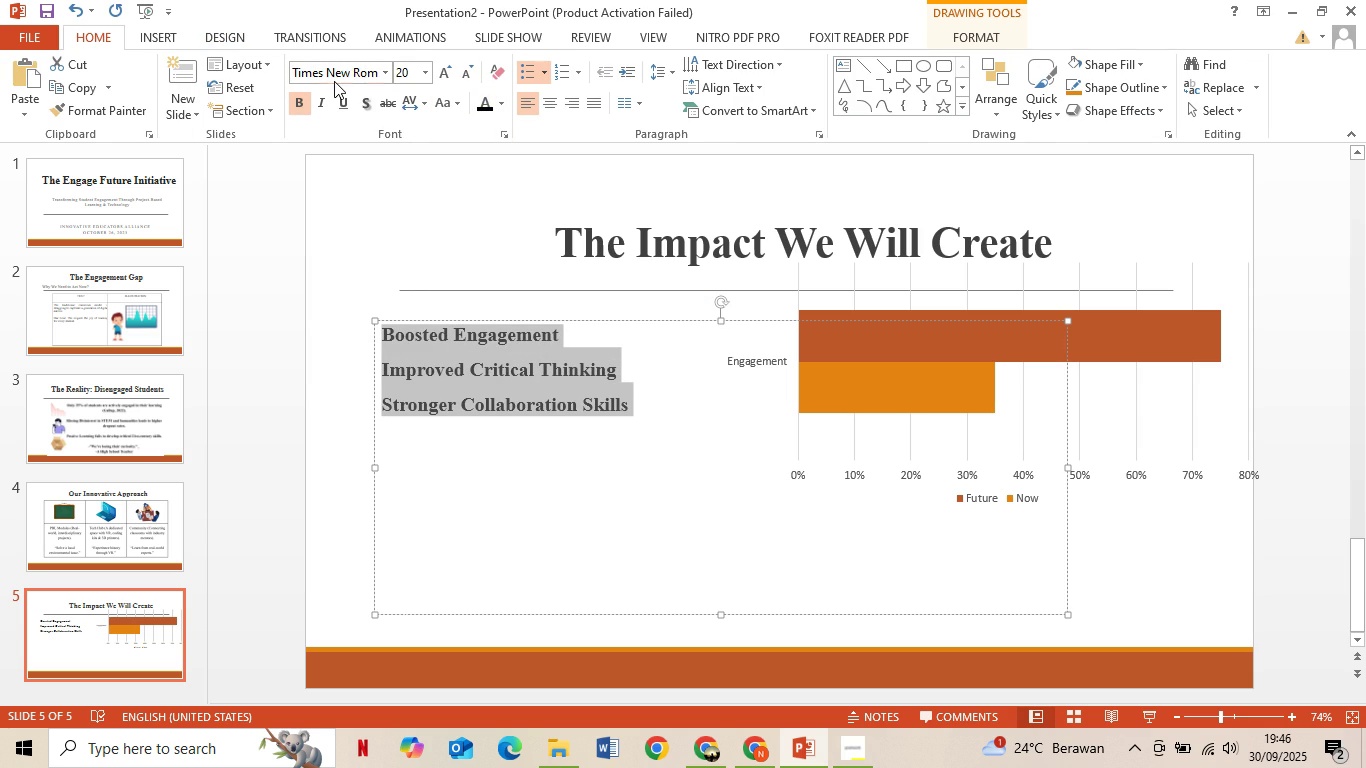 
key(Control+B)
 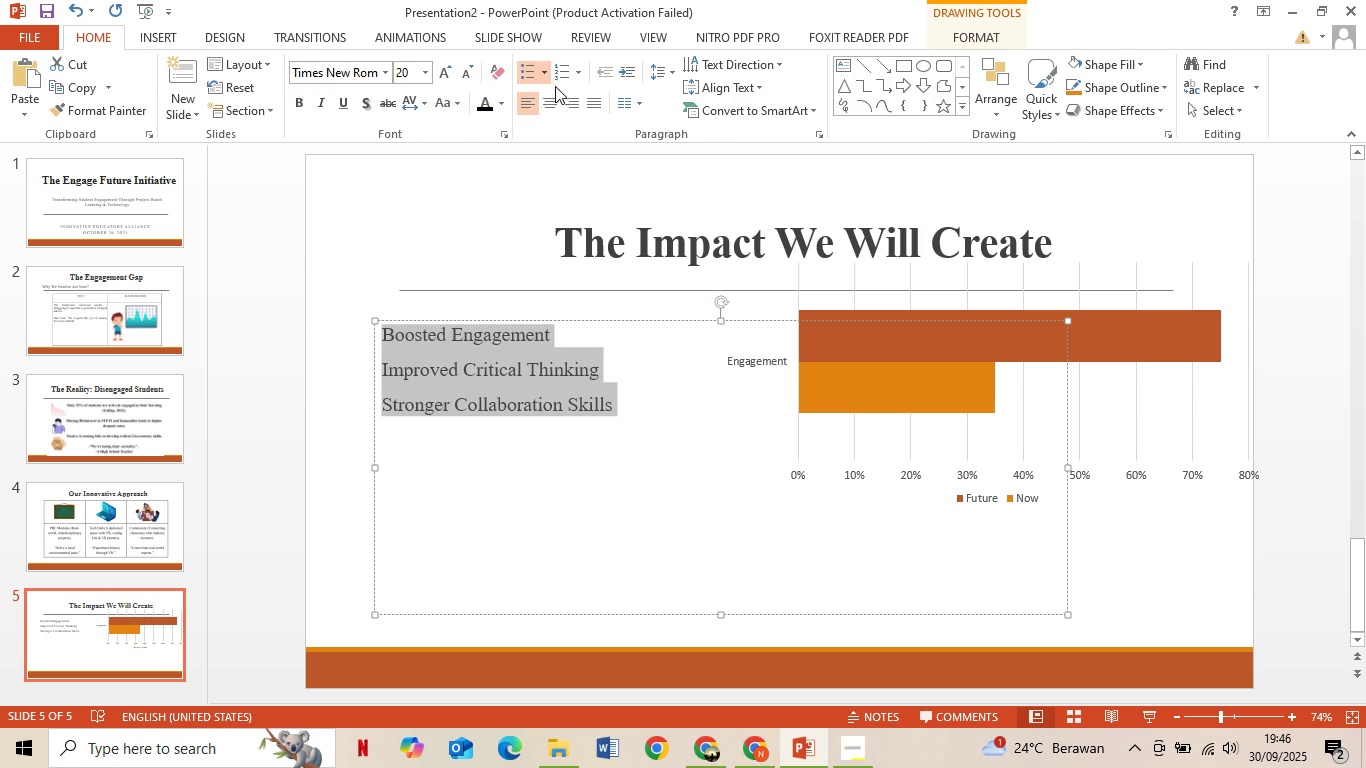 
left_click([529, 74])
 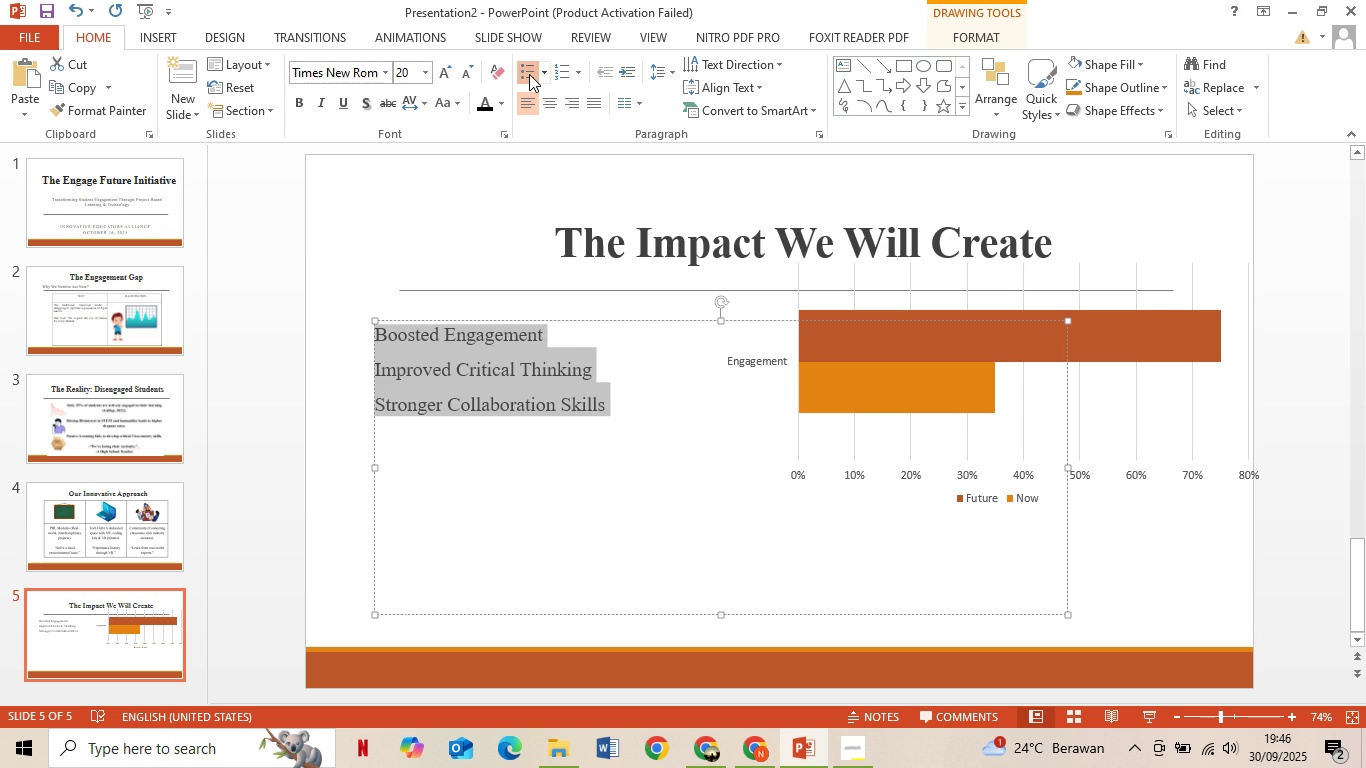 
left_click([529, 74])
 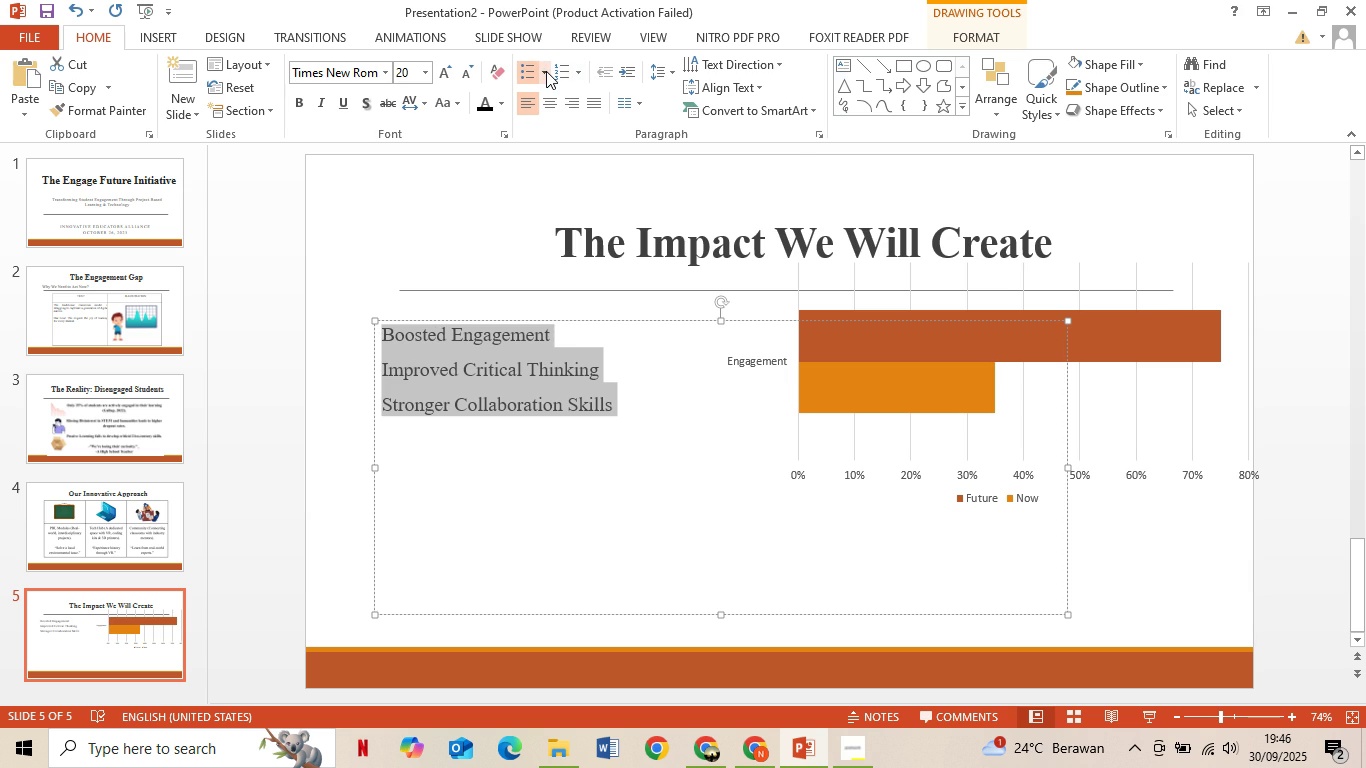 
left_click([546, 71])
 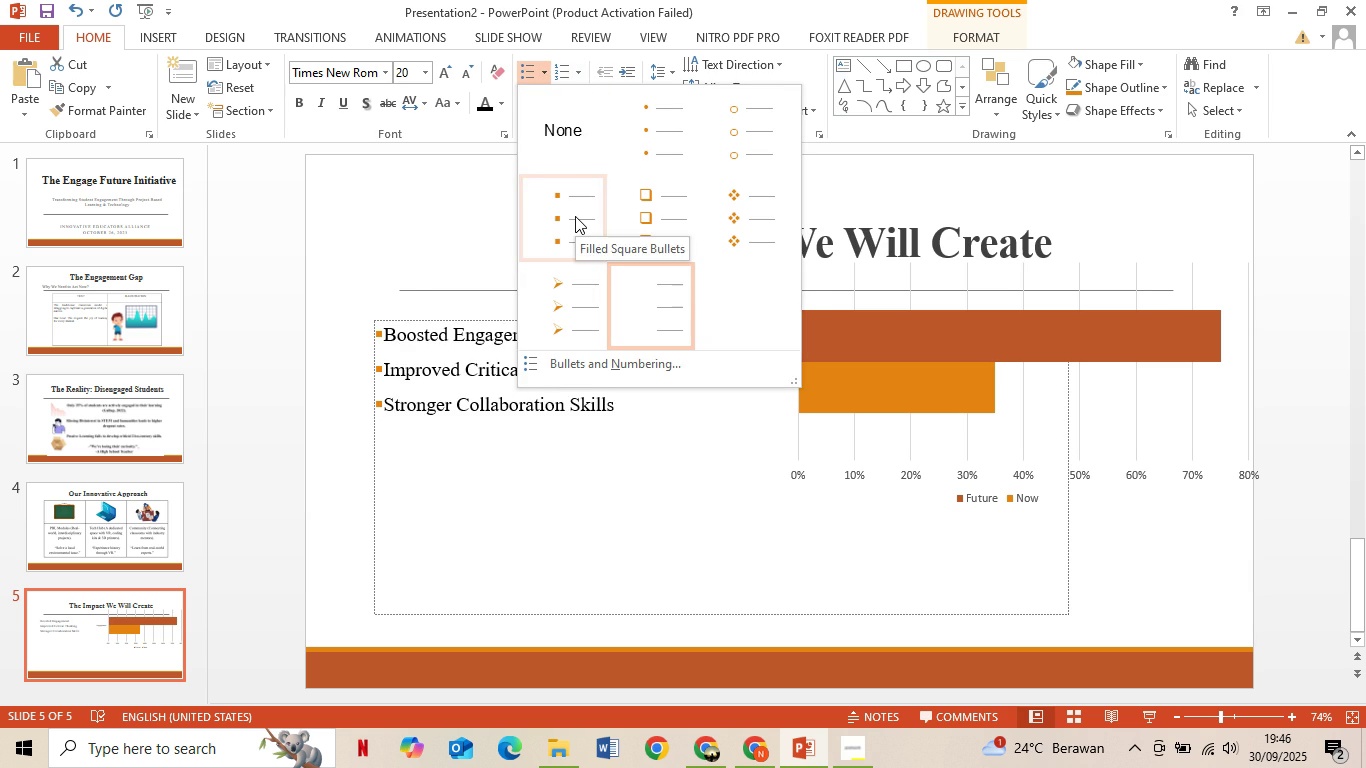 
left_click([575, 216])
 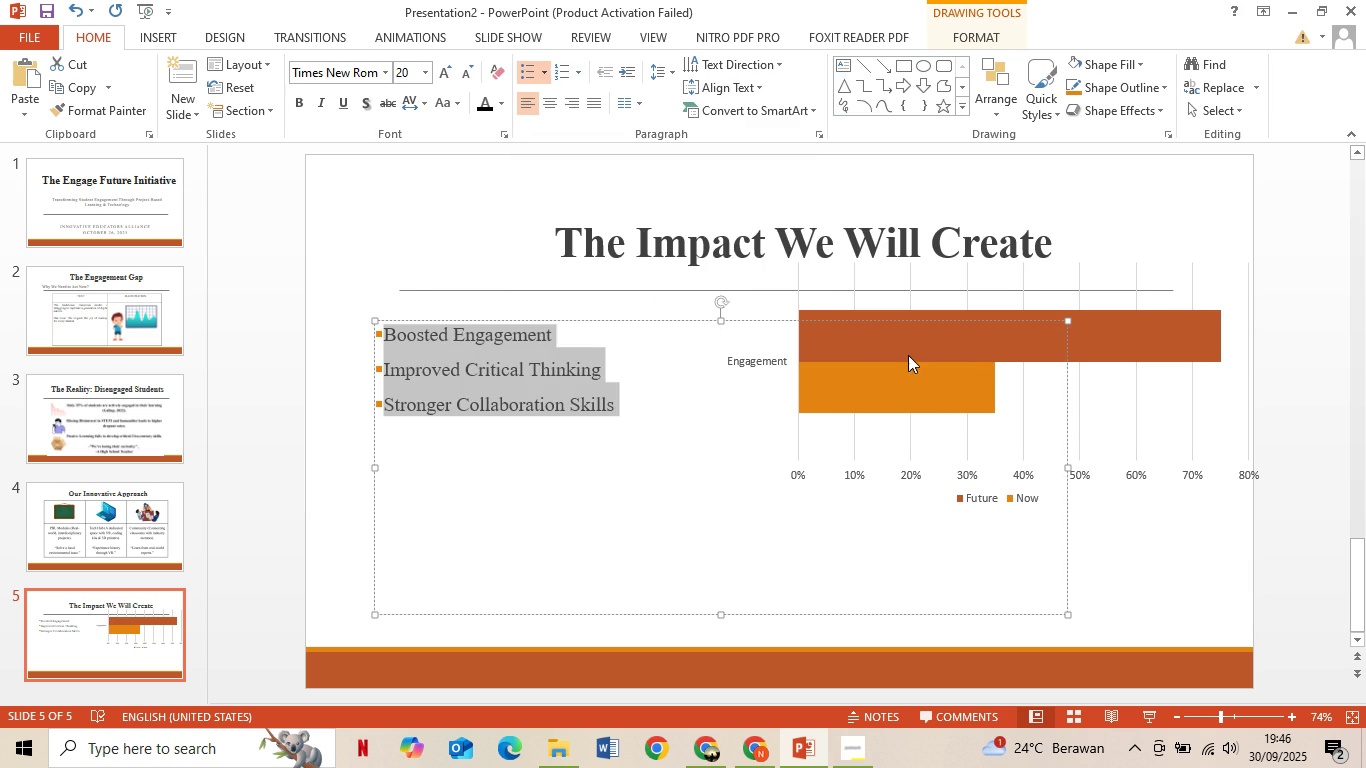 
left_click([907, 356])
 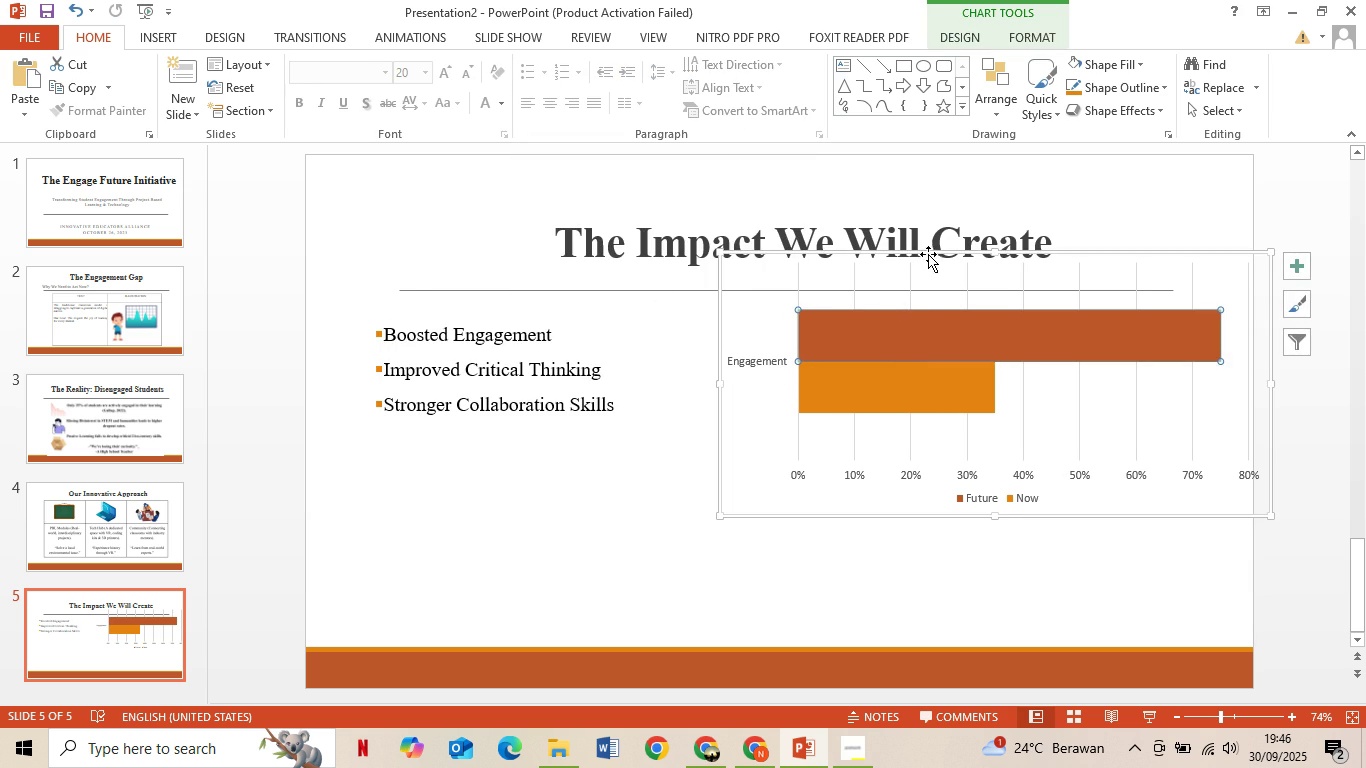 
left_click_drag(start_coordinate=[928, 254], to_coordinate=[869, 321])
 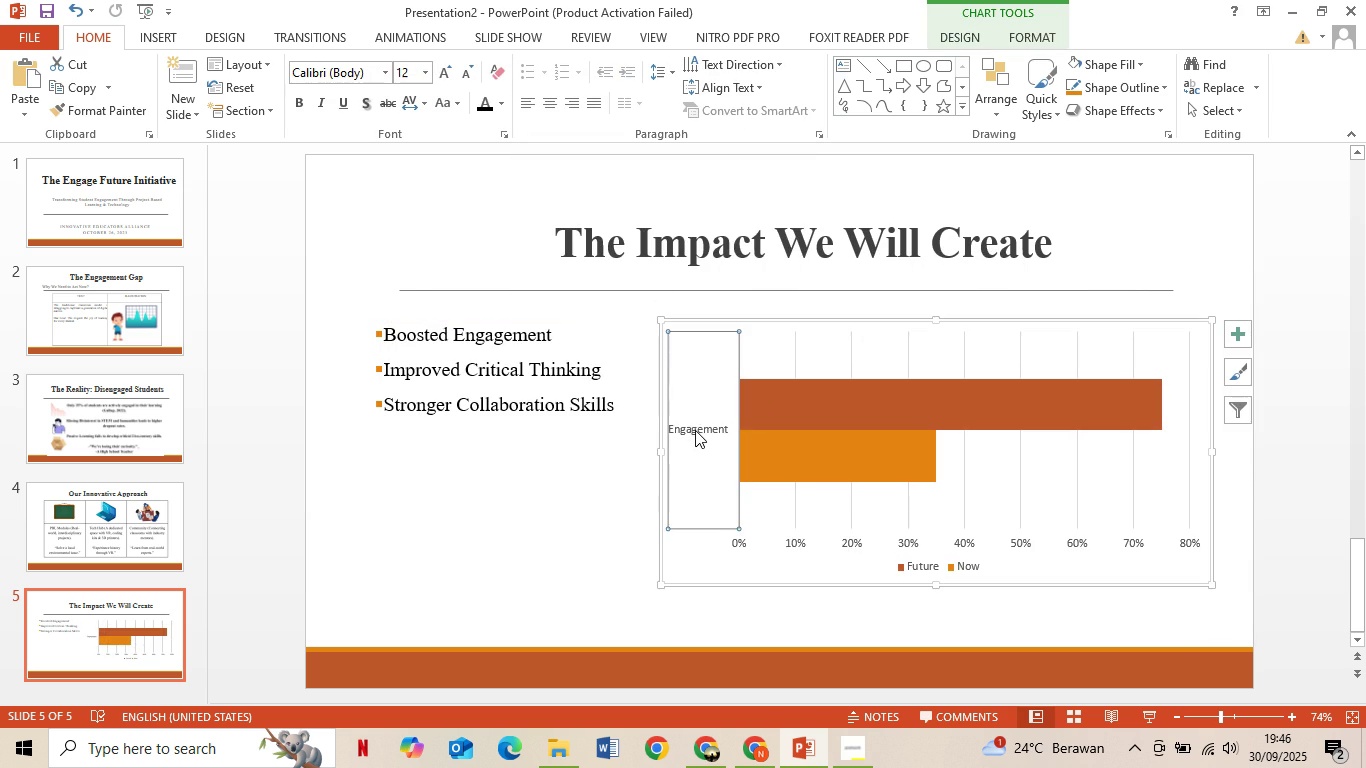 
double_click([695, 430])
 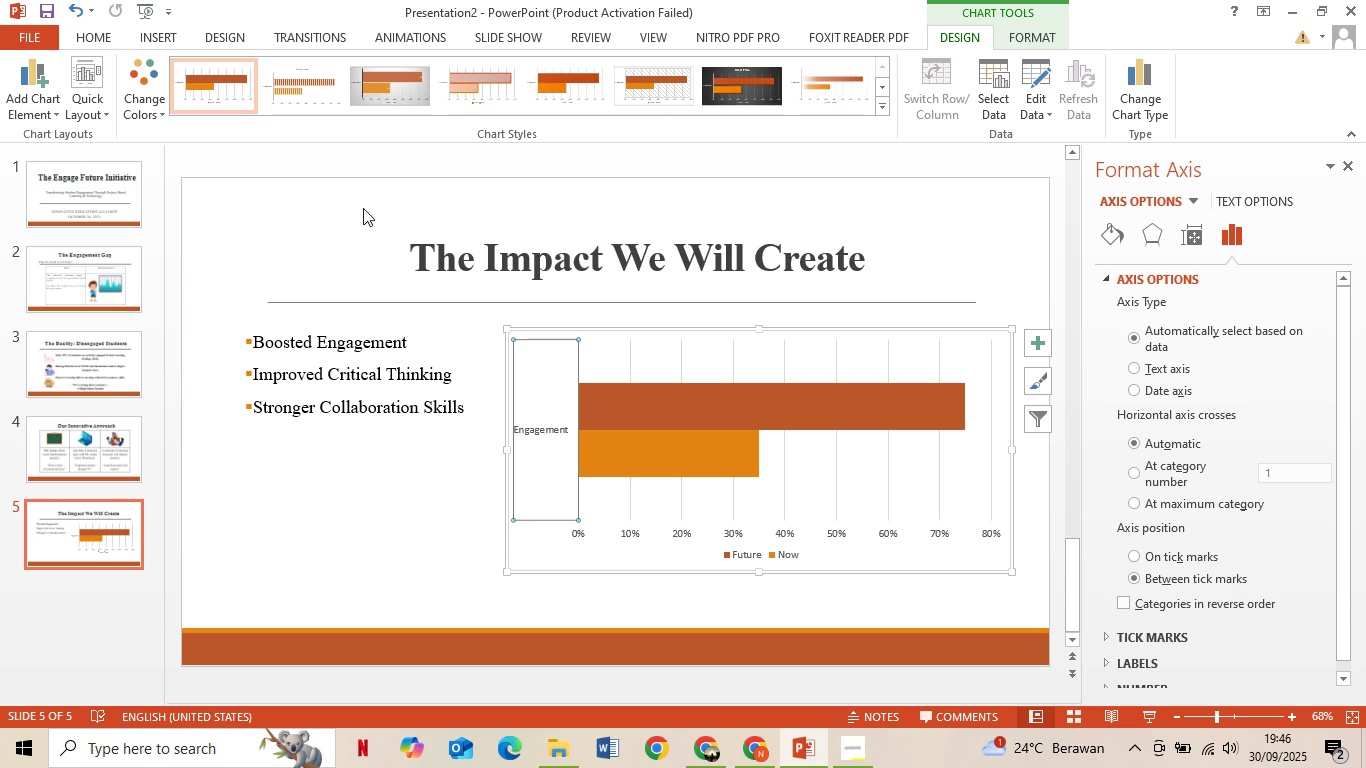 
left_click([83, 36])
 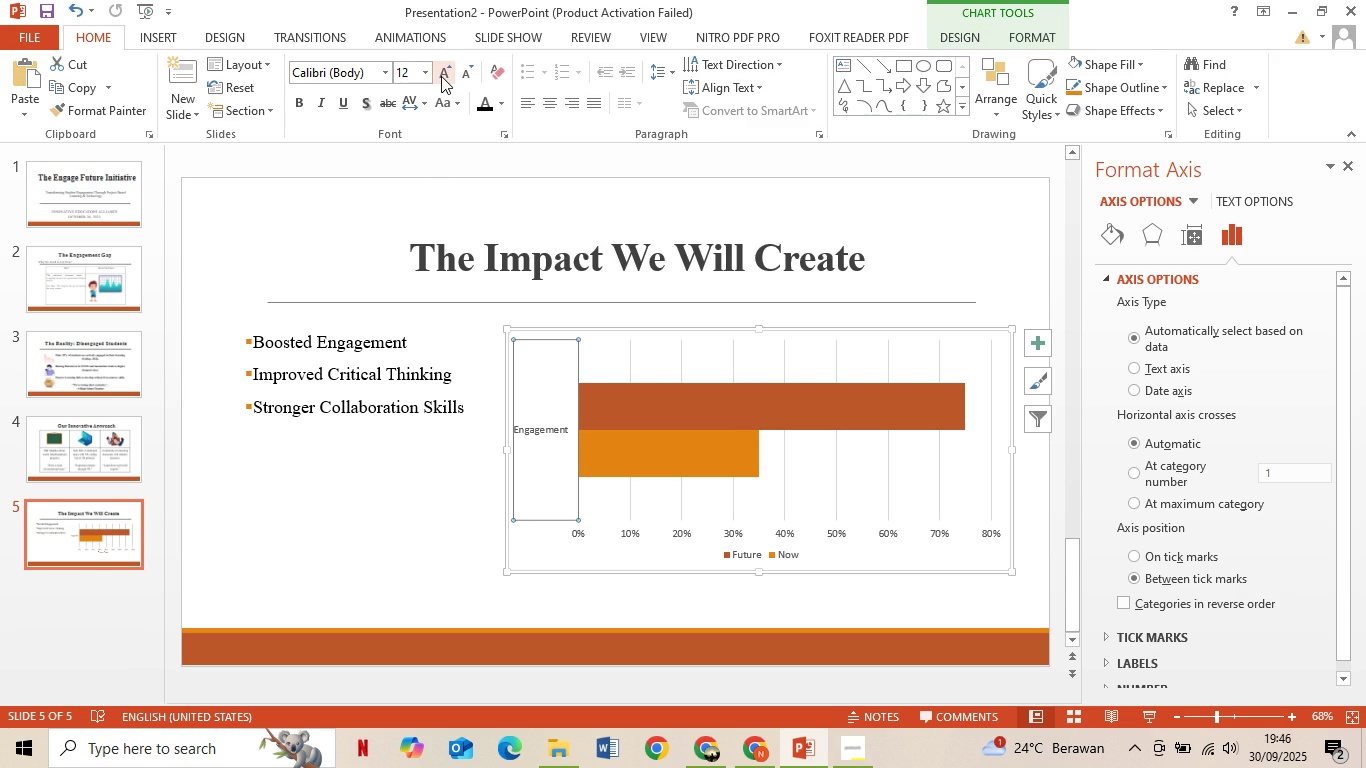 
double_click([441, 76])
 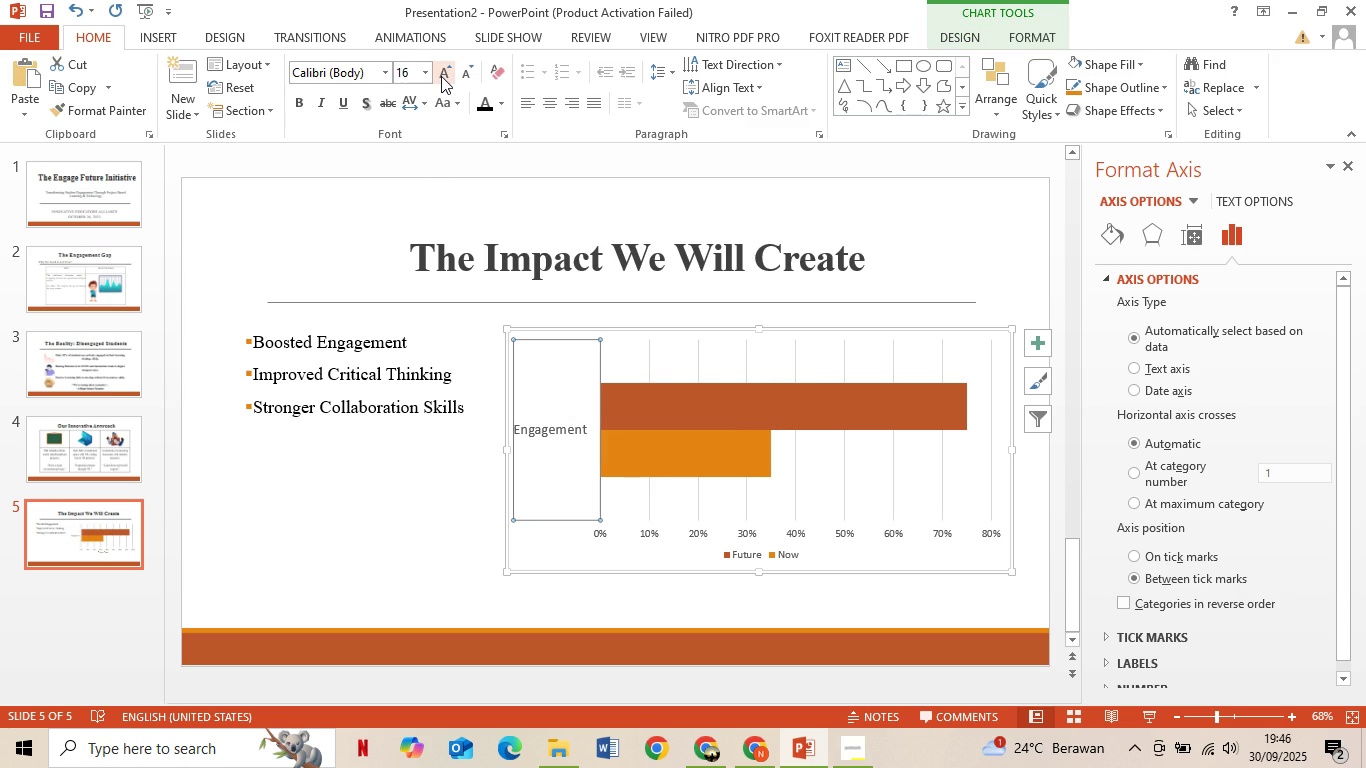 
double_click([441, 76])
 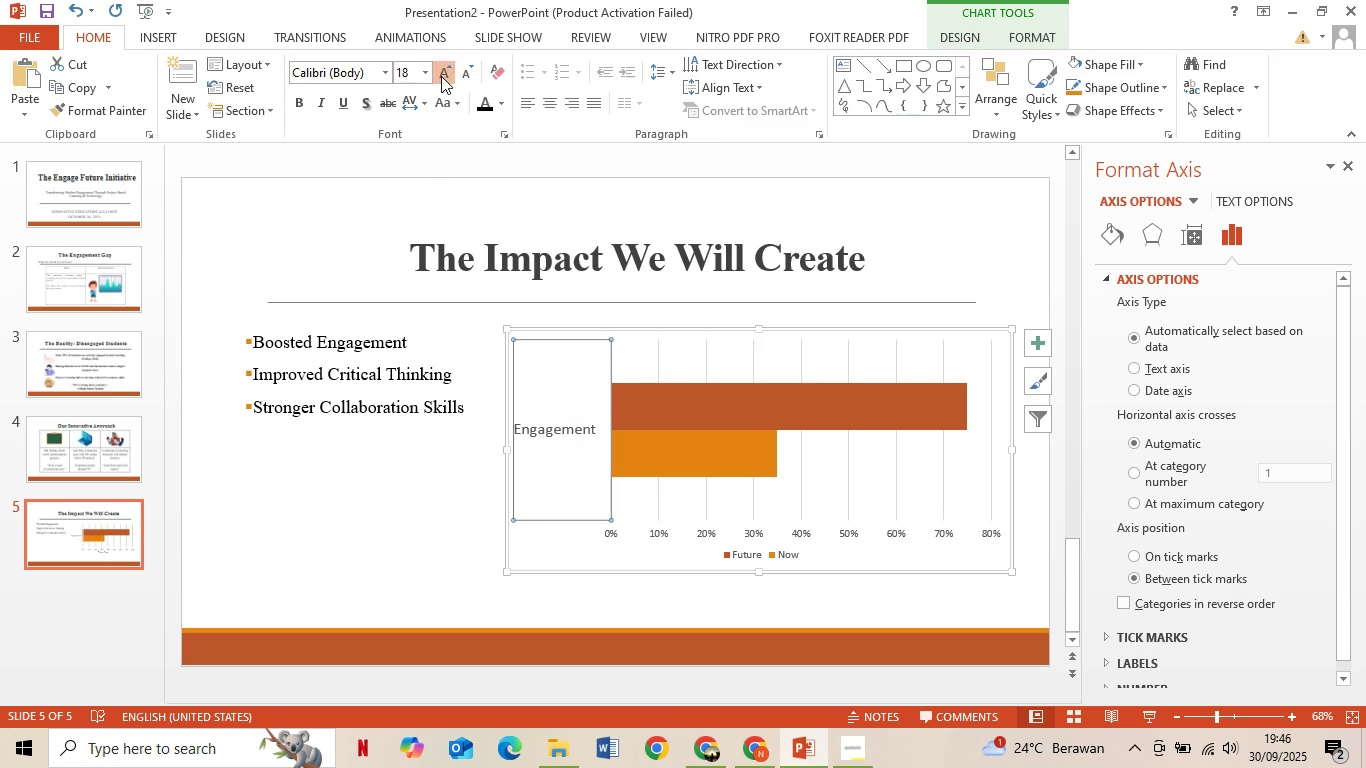 
triple_click([441, 76])
 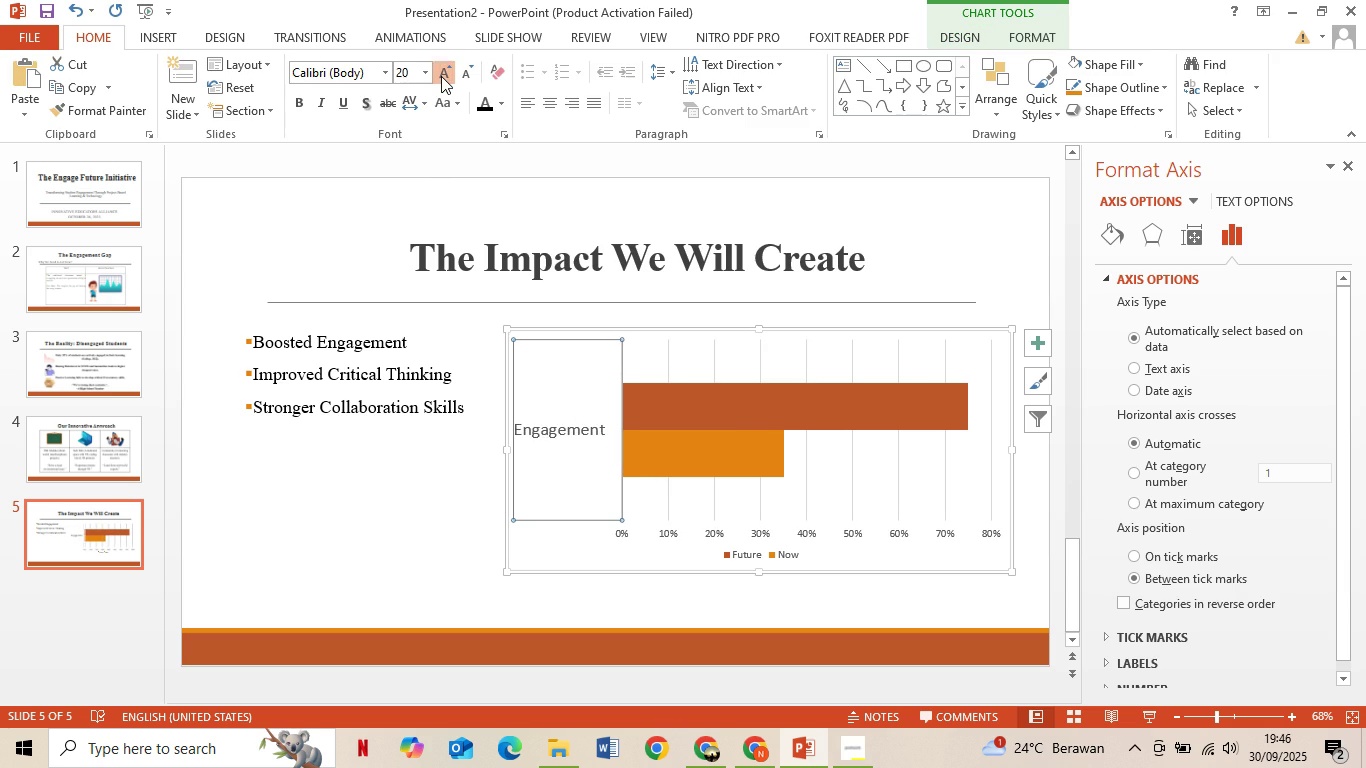 
triple_click([441, 76])
 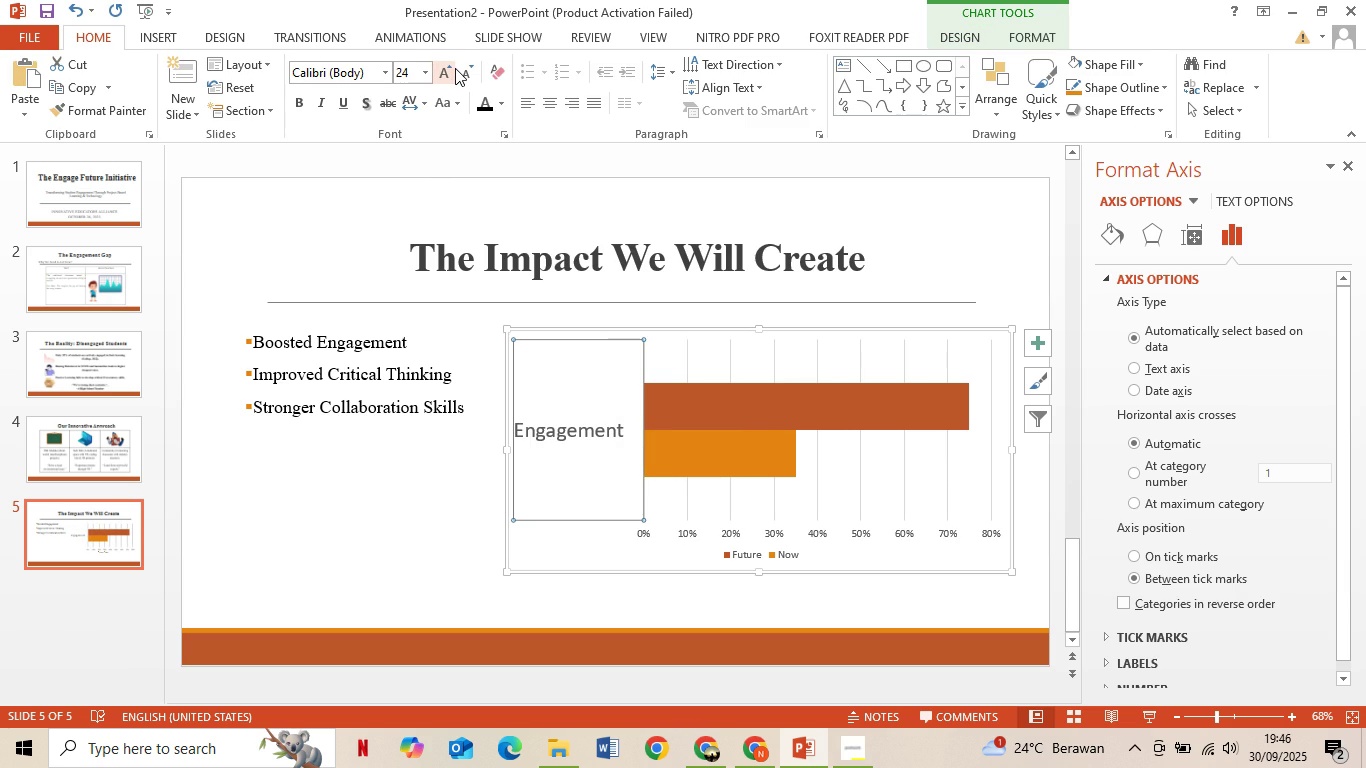 
left_click([456, 68])
 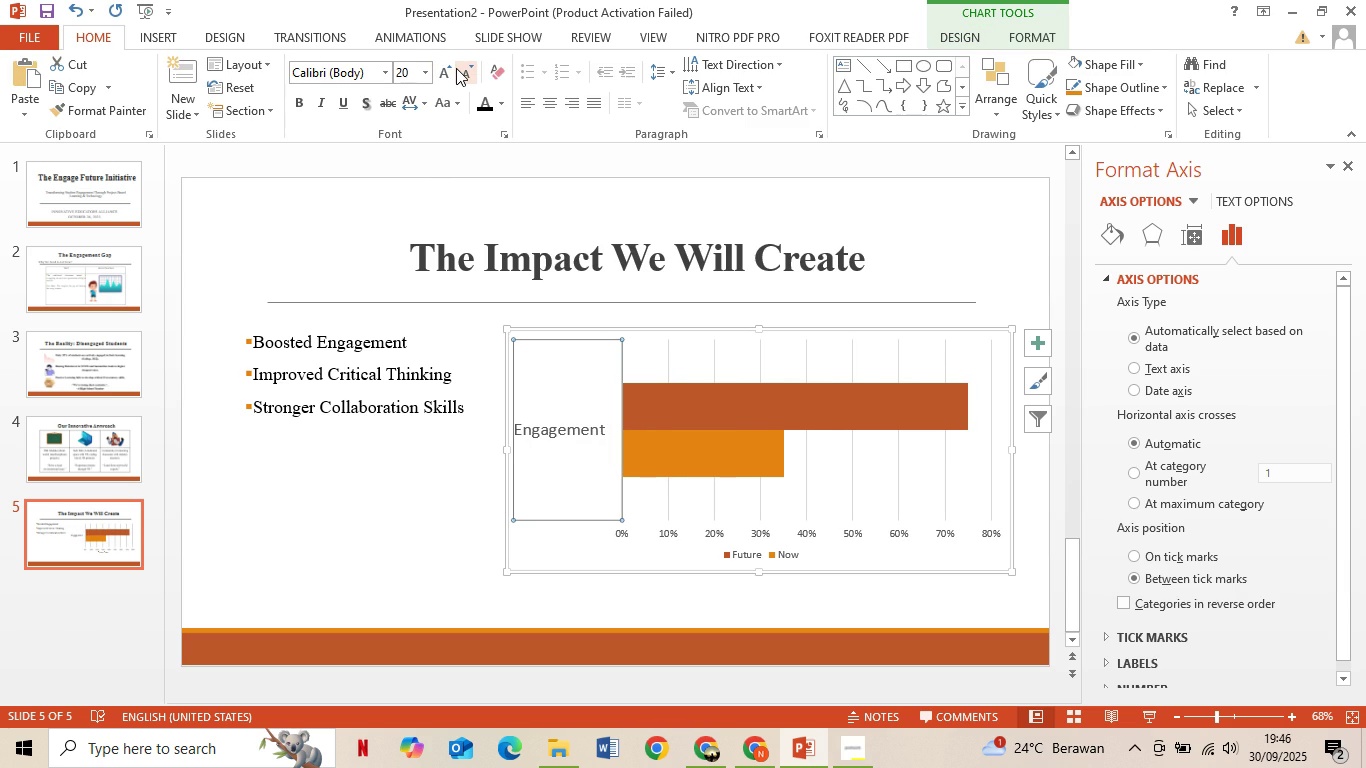 
key(Control+B)
 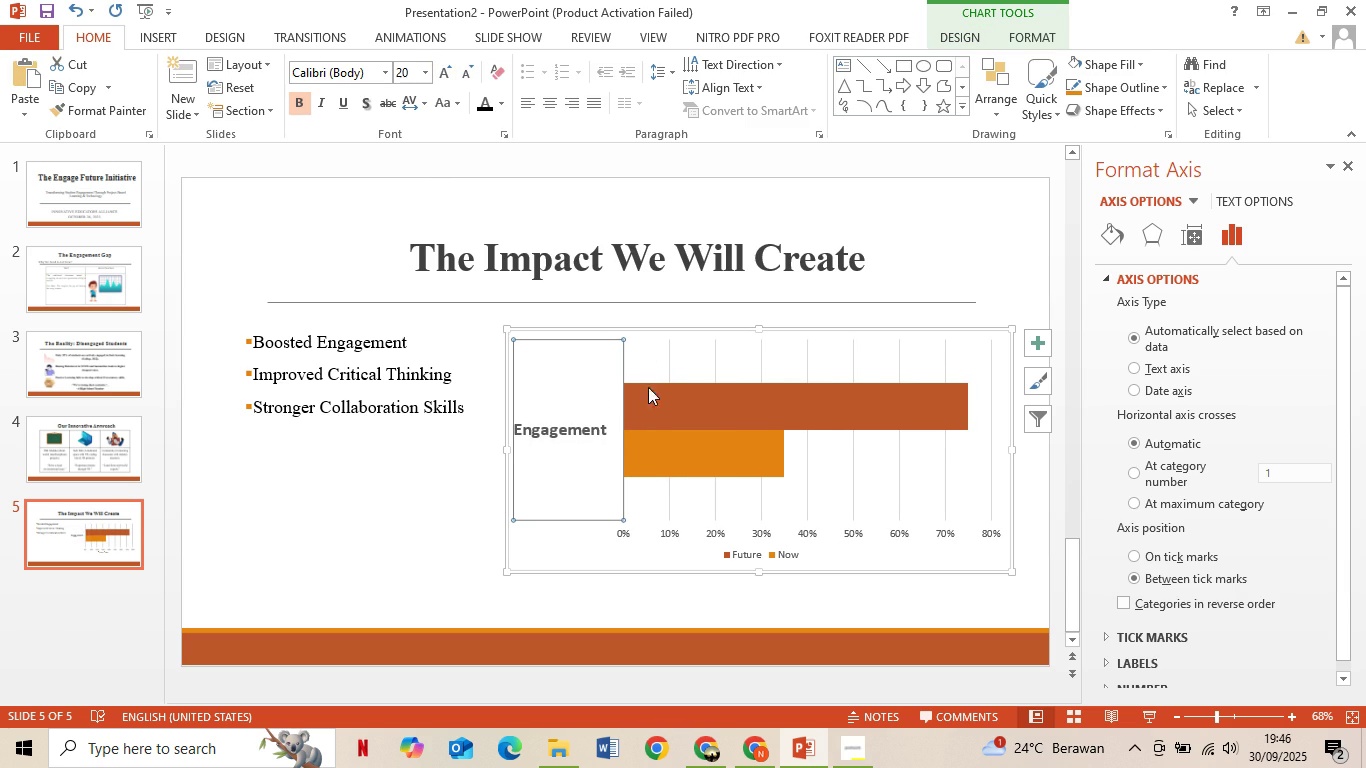 
left_click([711, 432])
 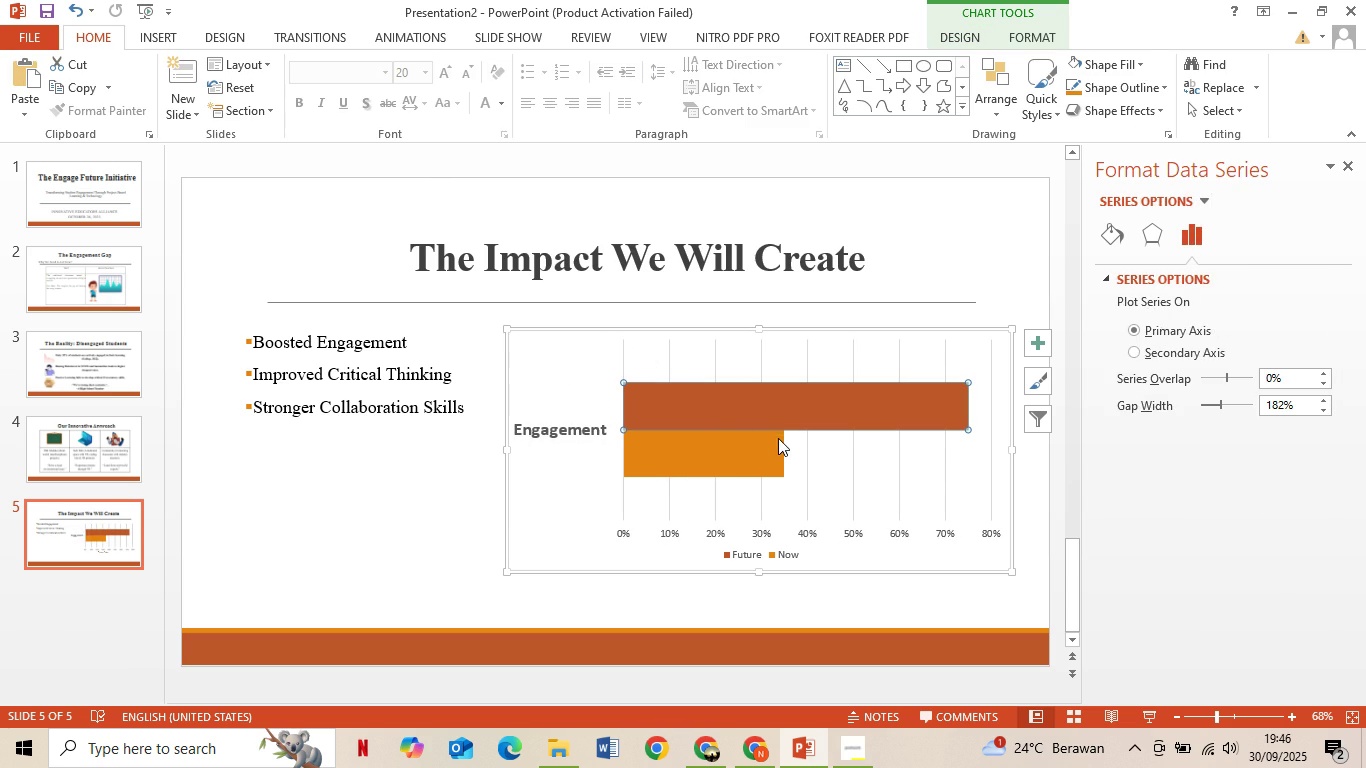 
scroll: coordinate [779, 448], scroll_direction: down, amount: 1.0
 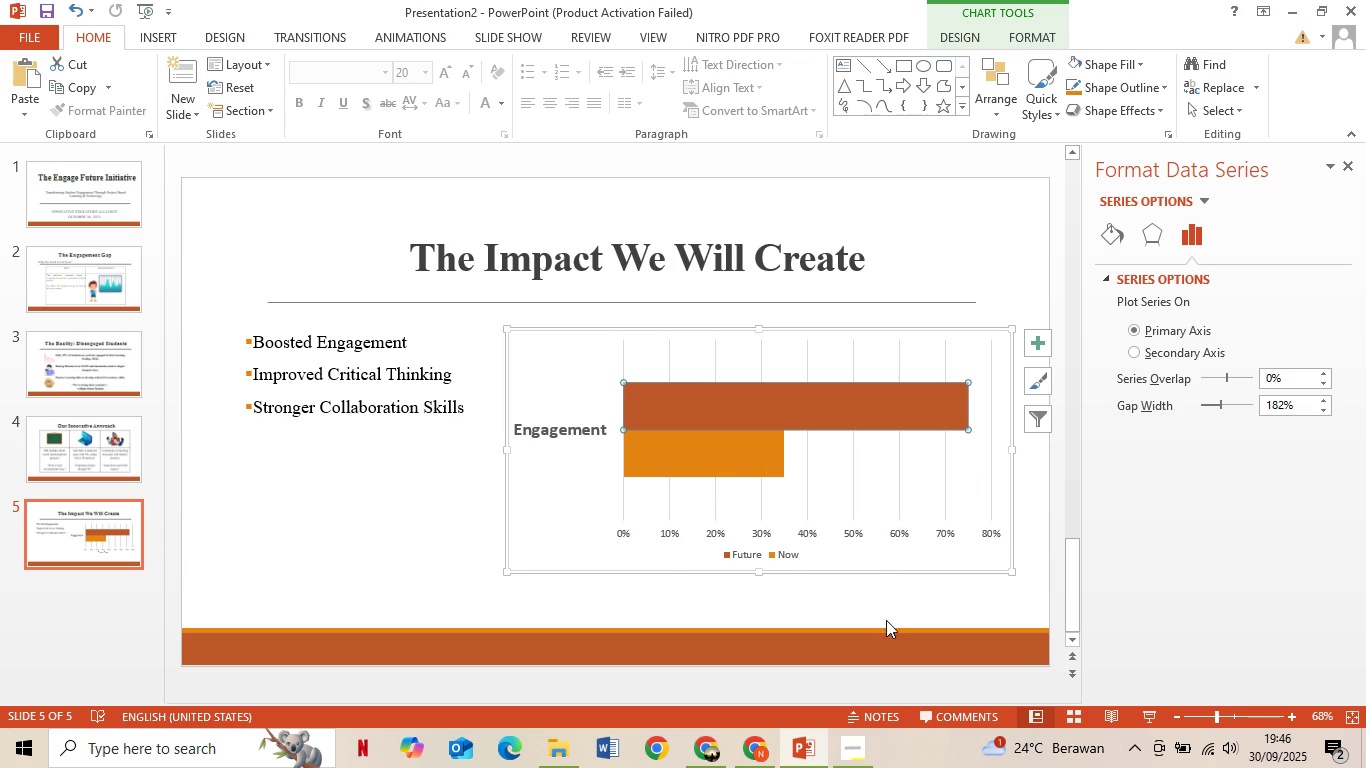 
left_click([884, 601])
 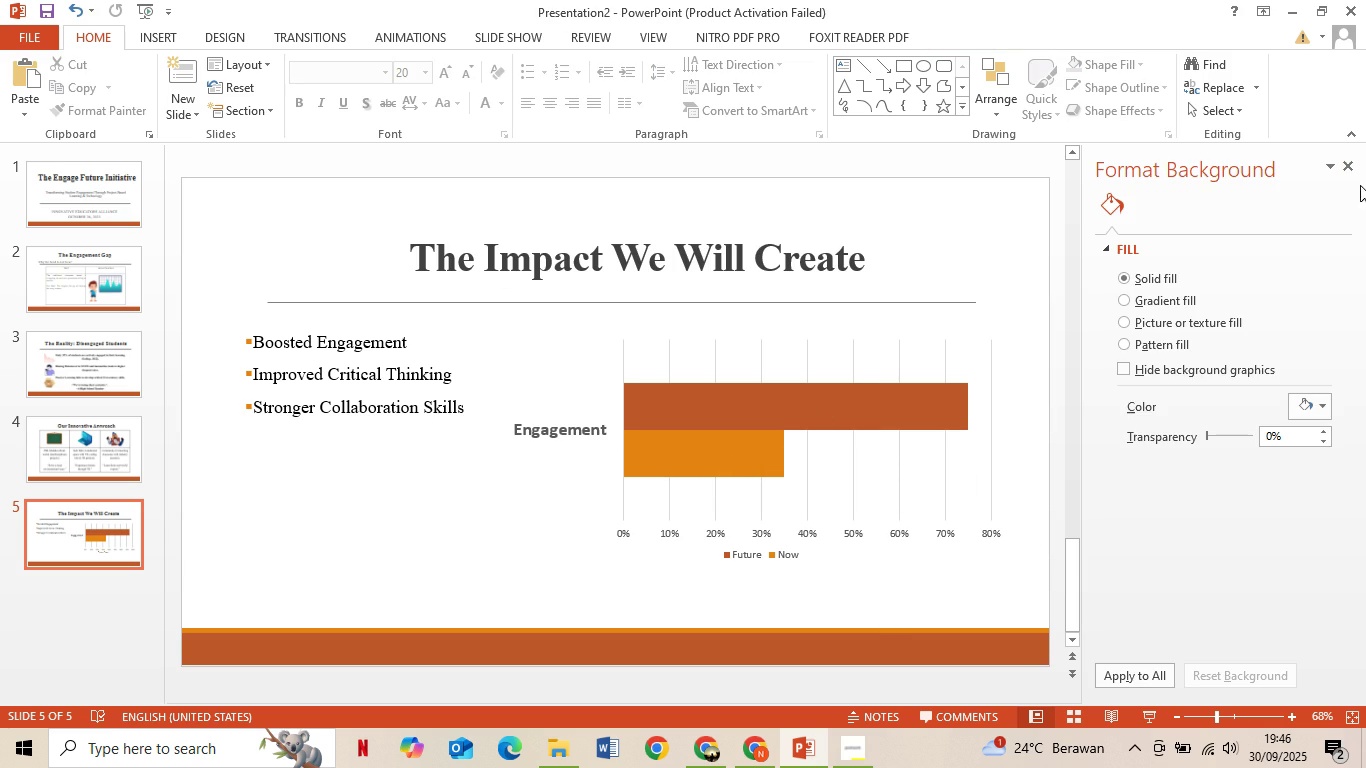 
wait(7.36)
 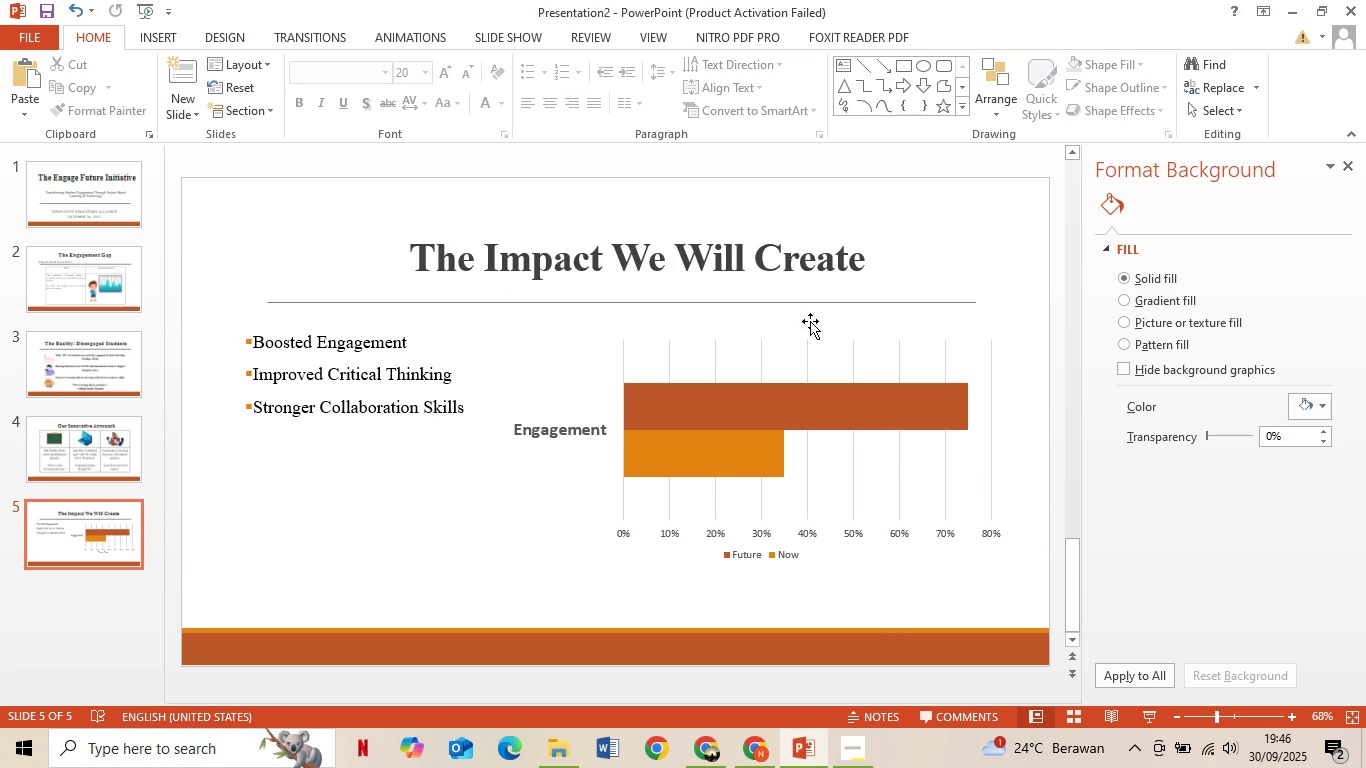 
double_click([923, 463])
 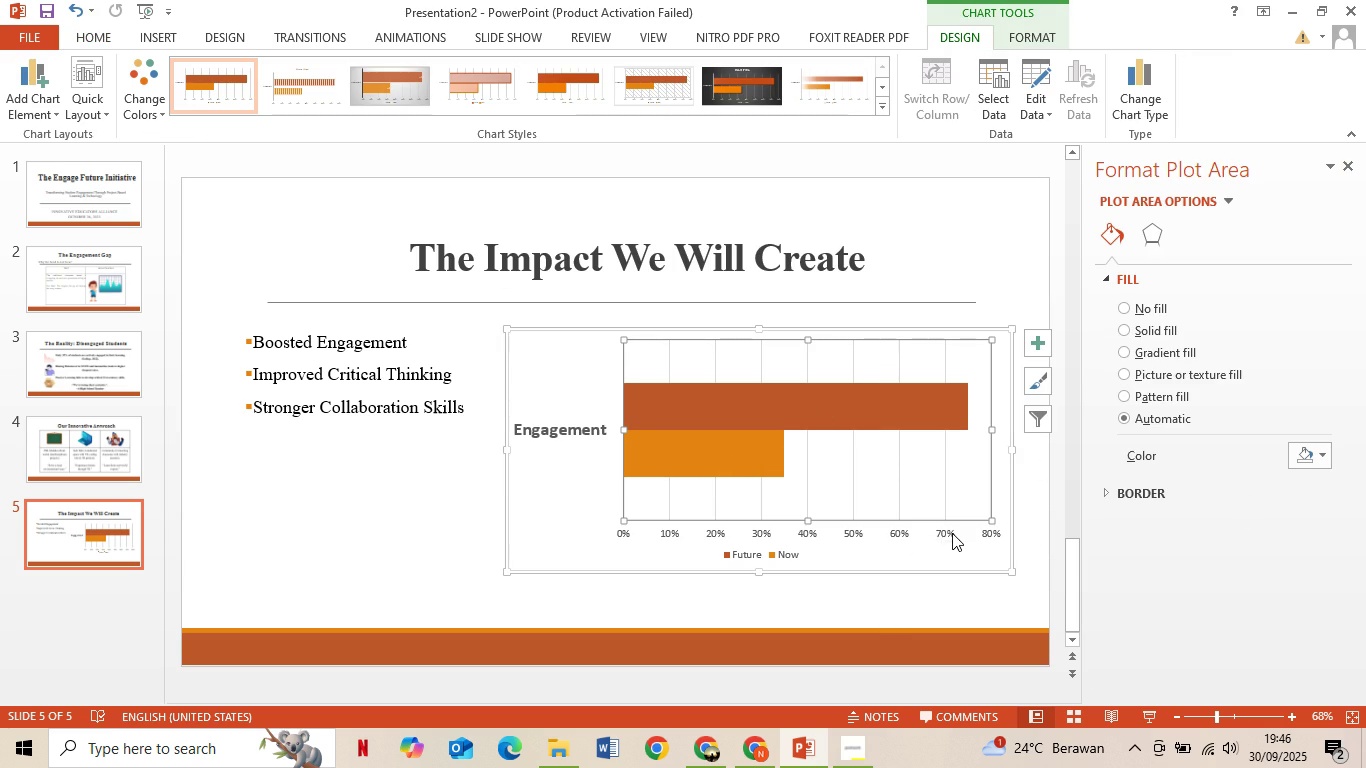 
left_click([952, 533])
 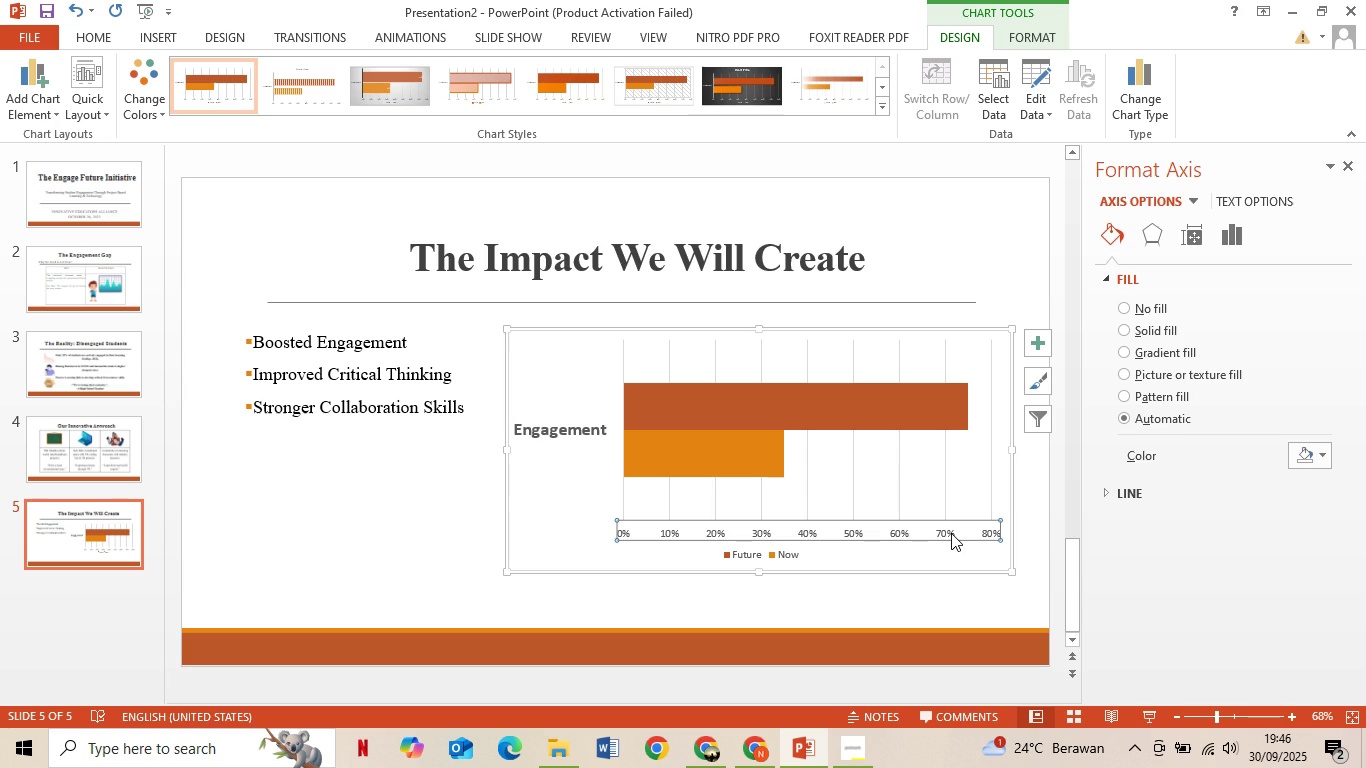 
double_click([951, 533])
 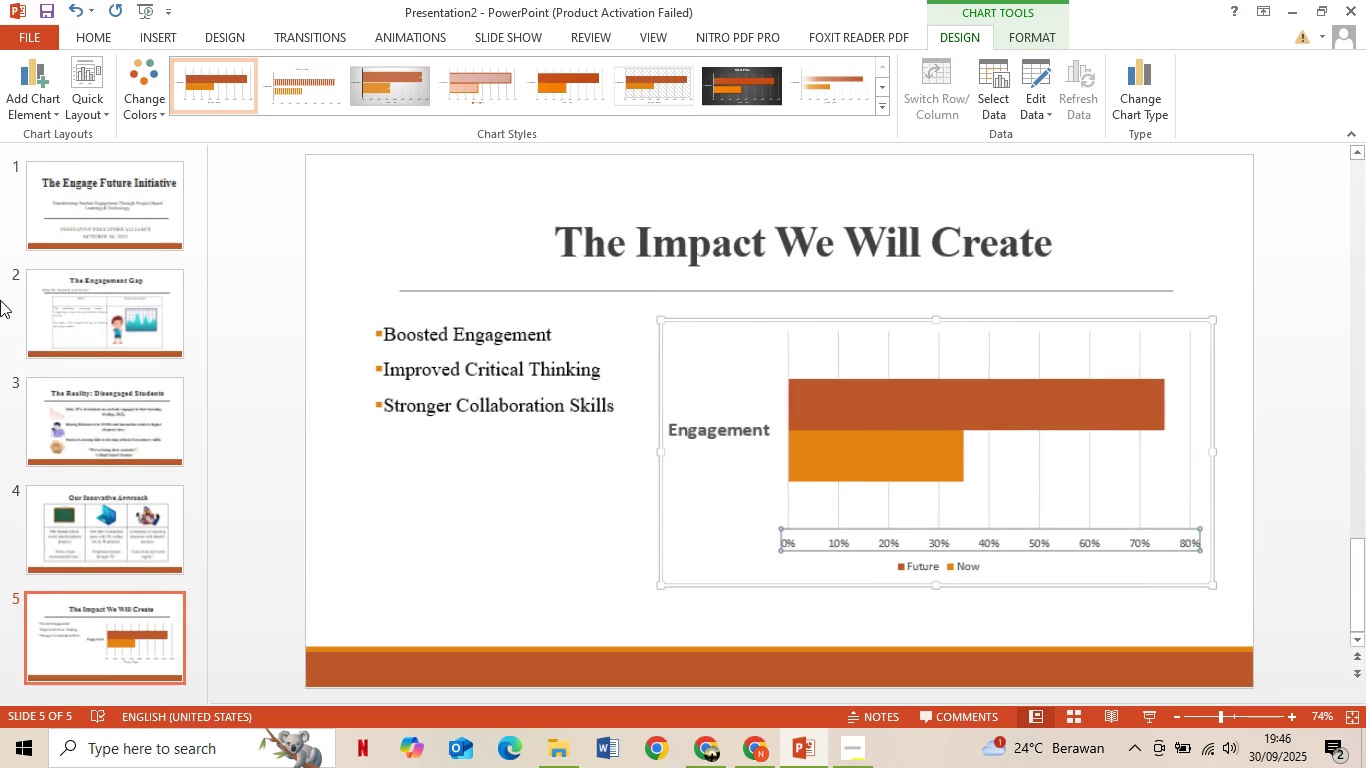 
scroll: coordinate [23, 450], scroll_direction: down, amount: 2.0
 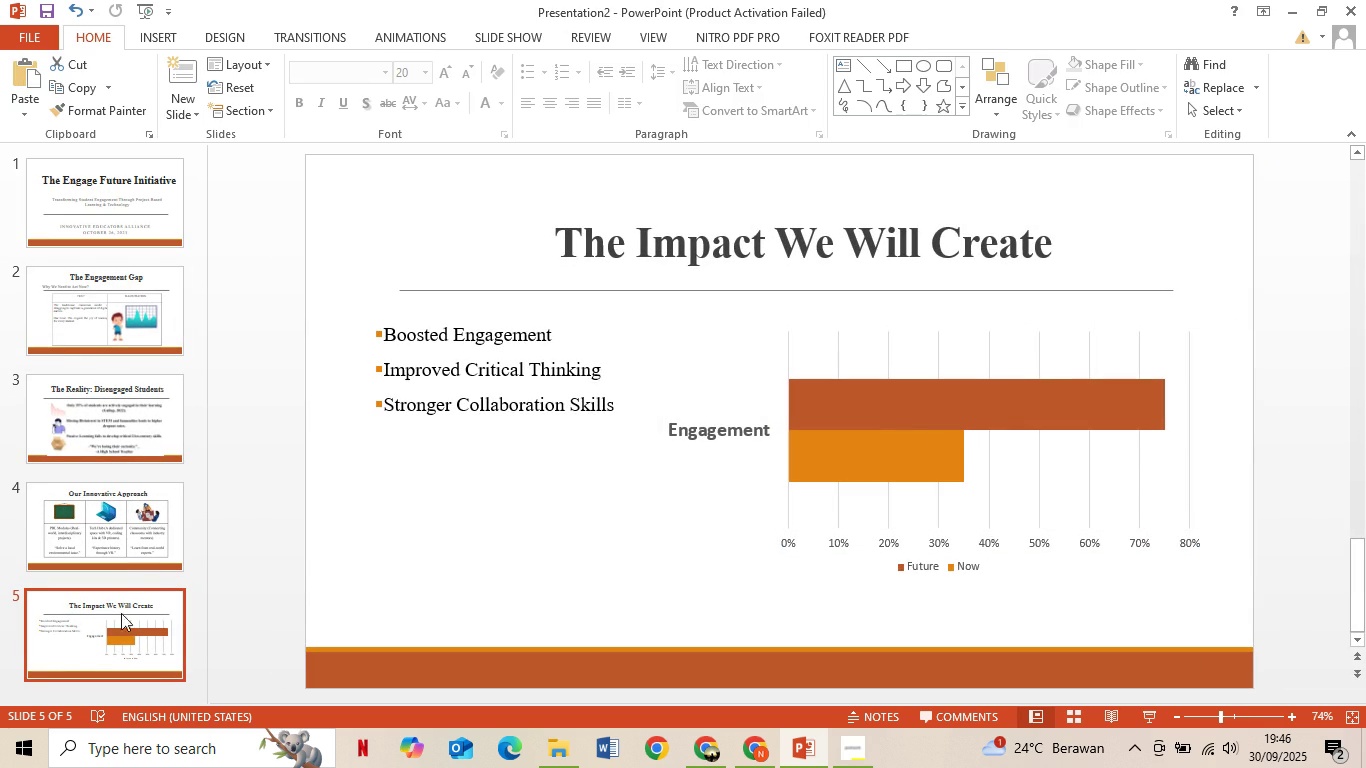 
right_click([119, 651])
 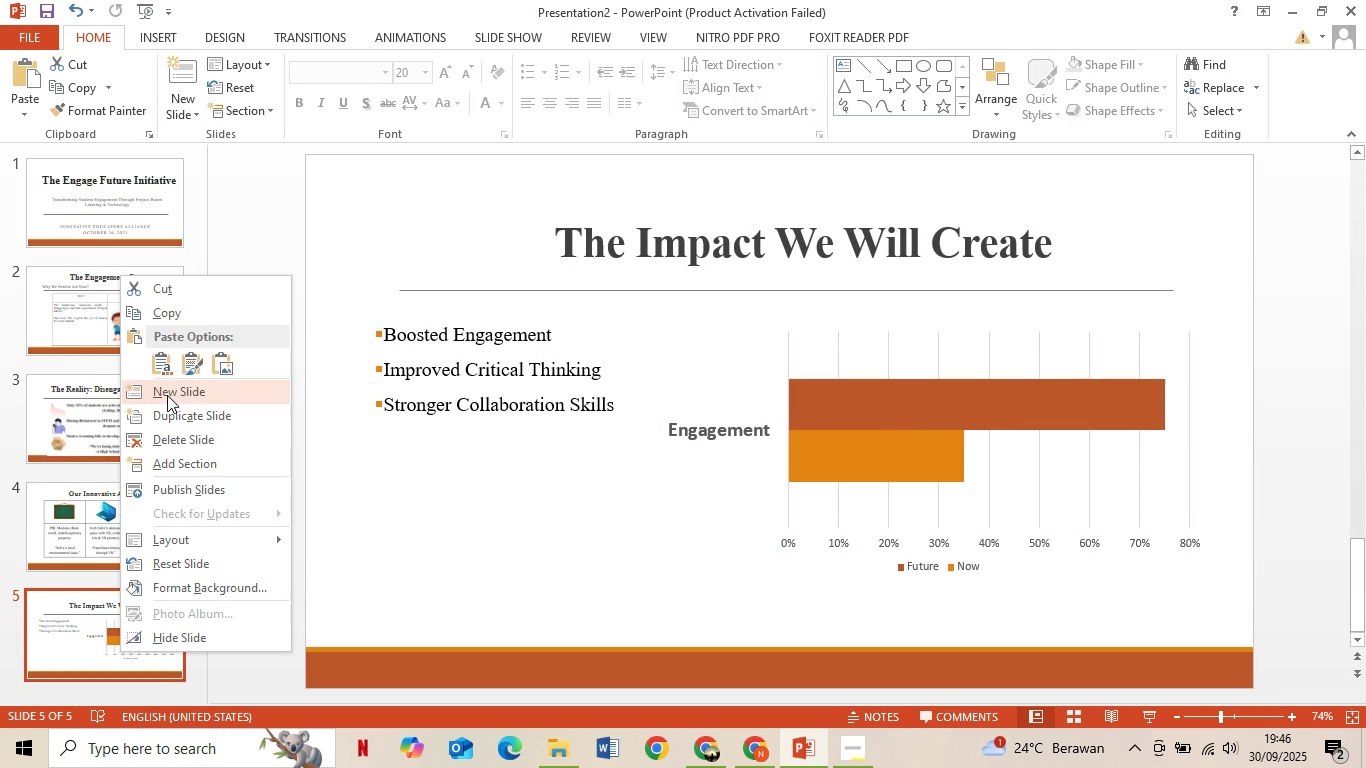 
left_click([167, 395])
 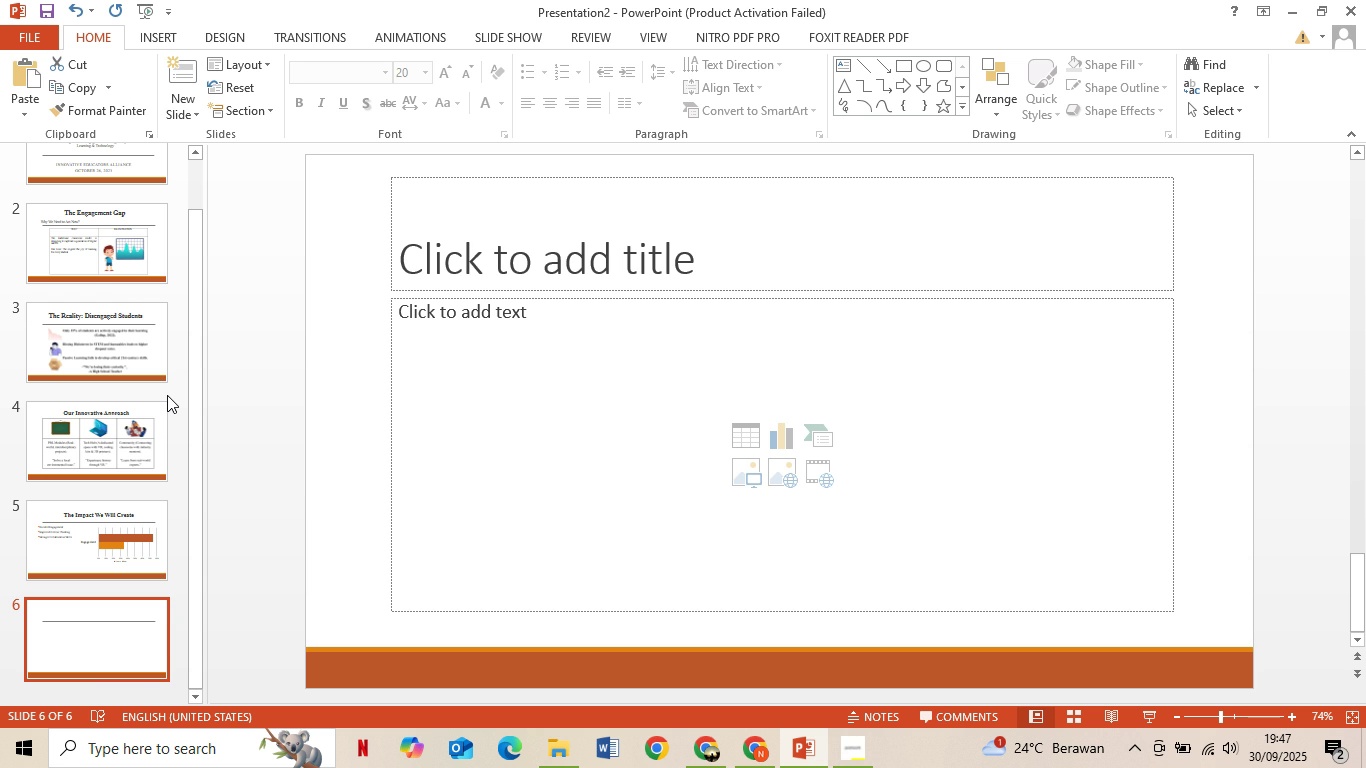 
wait(24.02)
 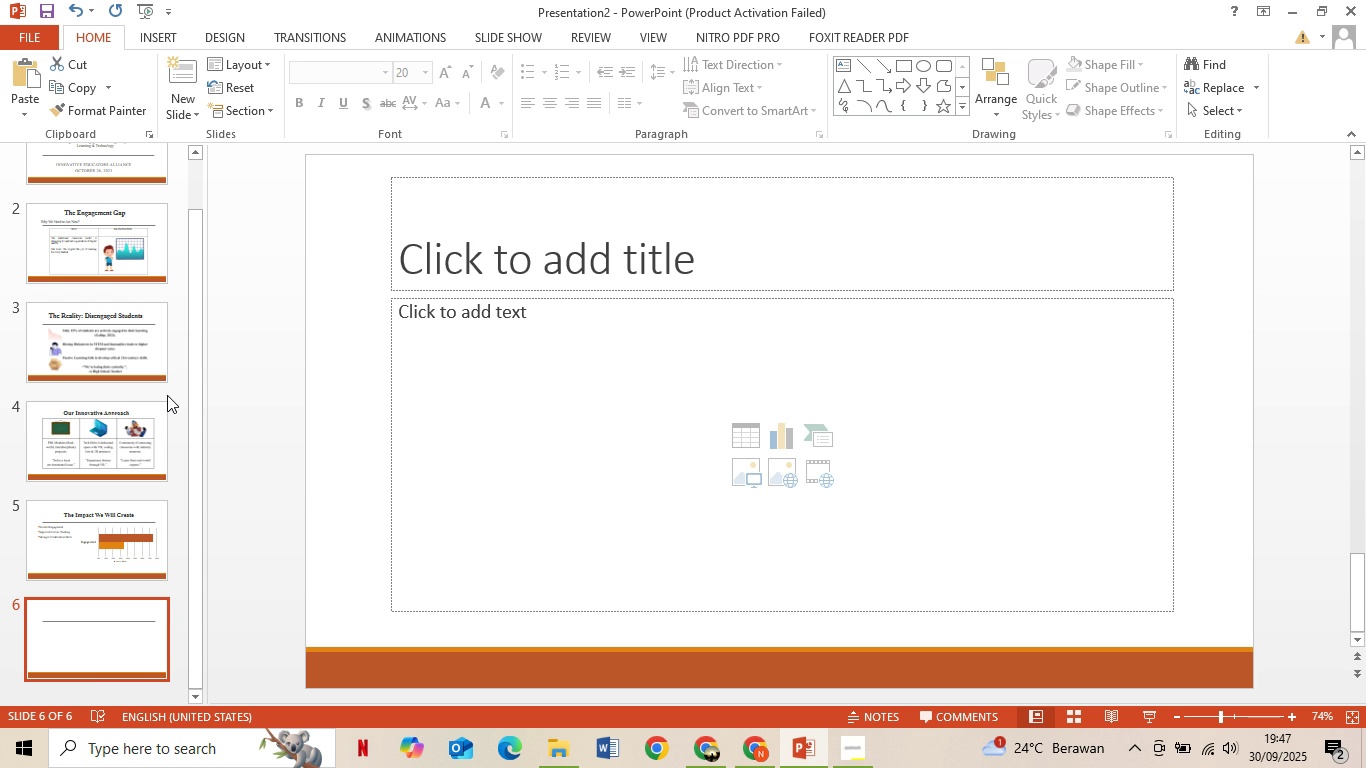 
double_click([439, 225])
 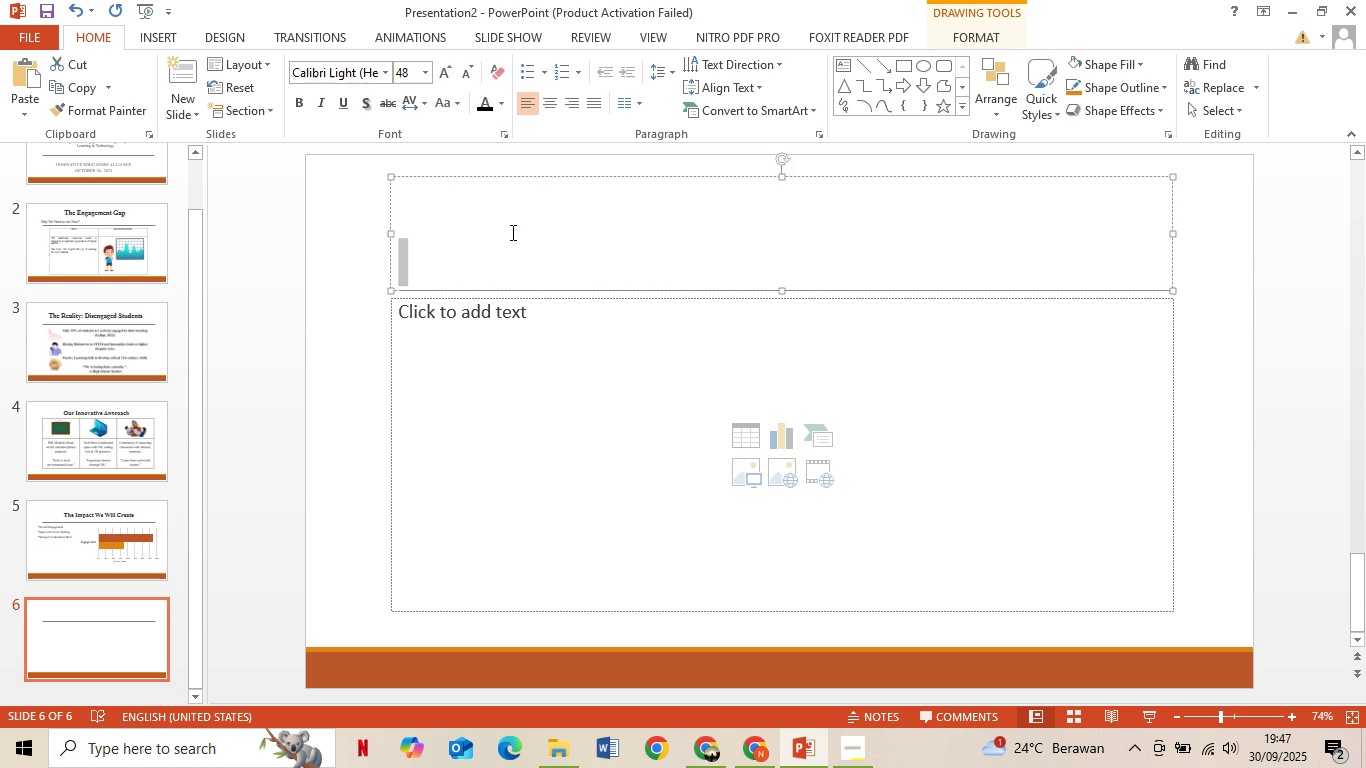 
left_click([511, 232])
 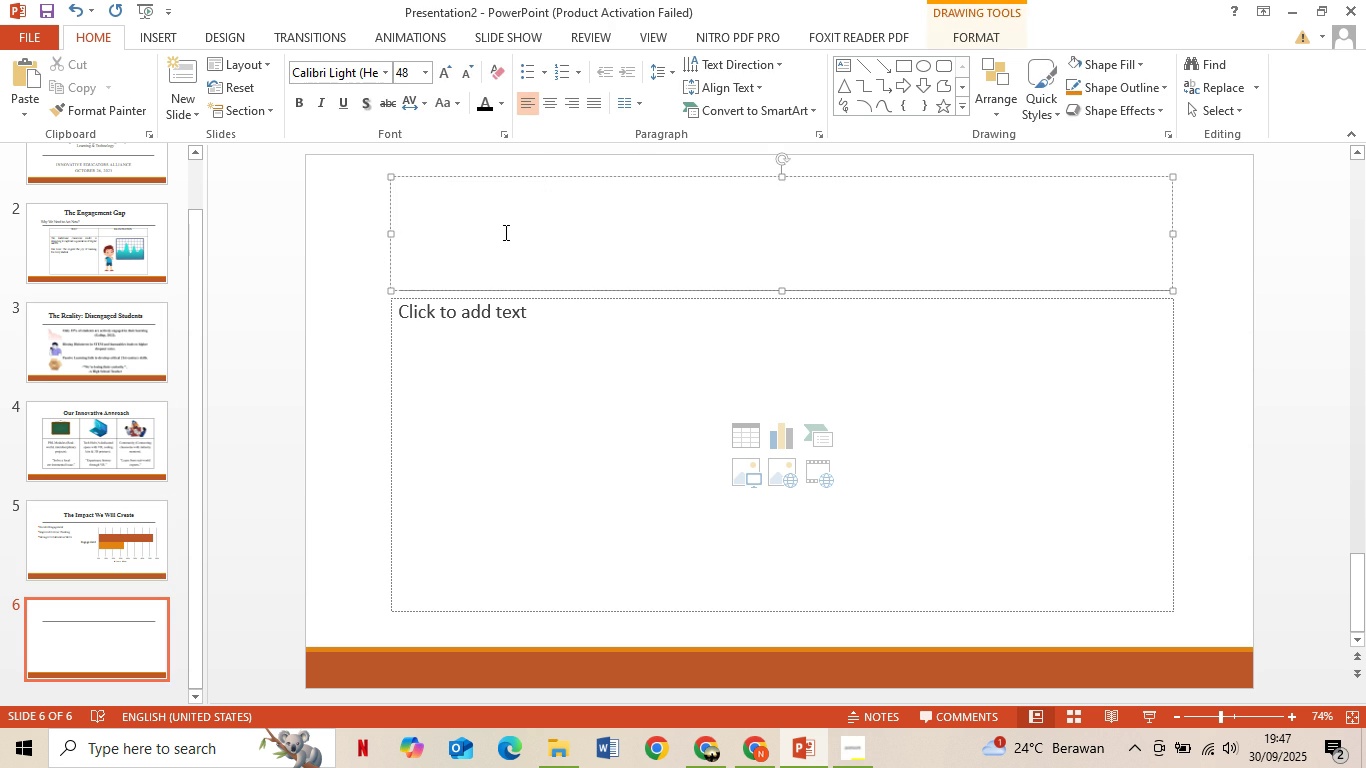 
type(Invw)
key(Backspace)
type(esting in the Future)
 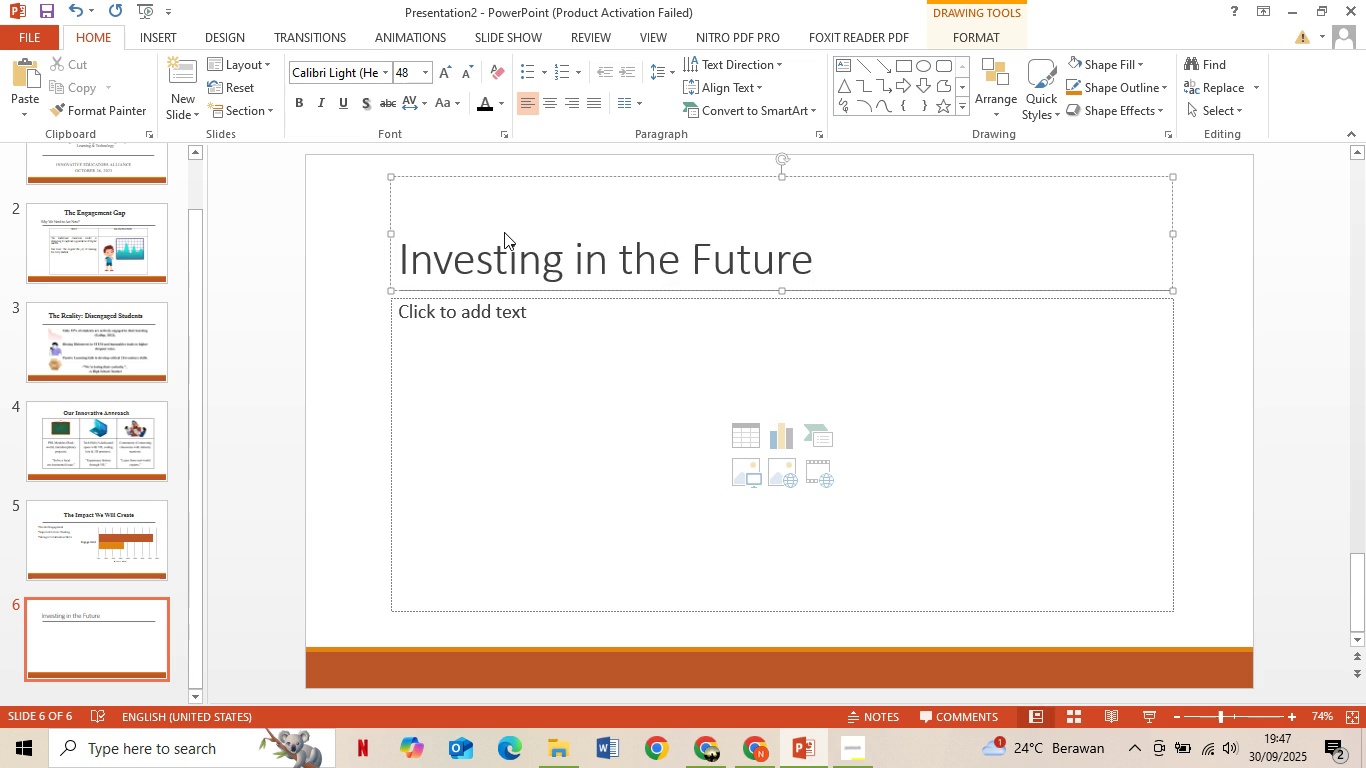 
key(Control+A)
 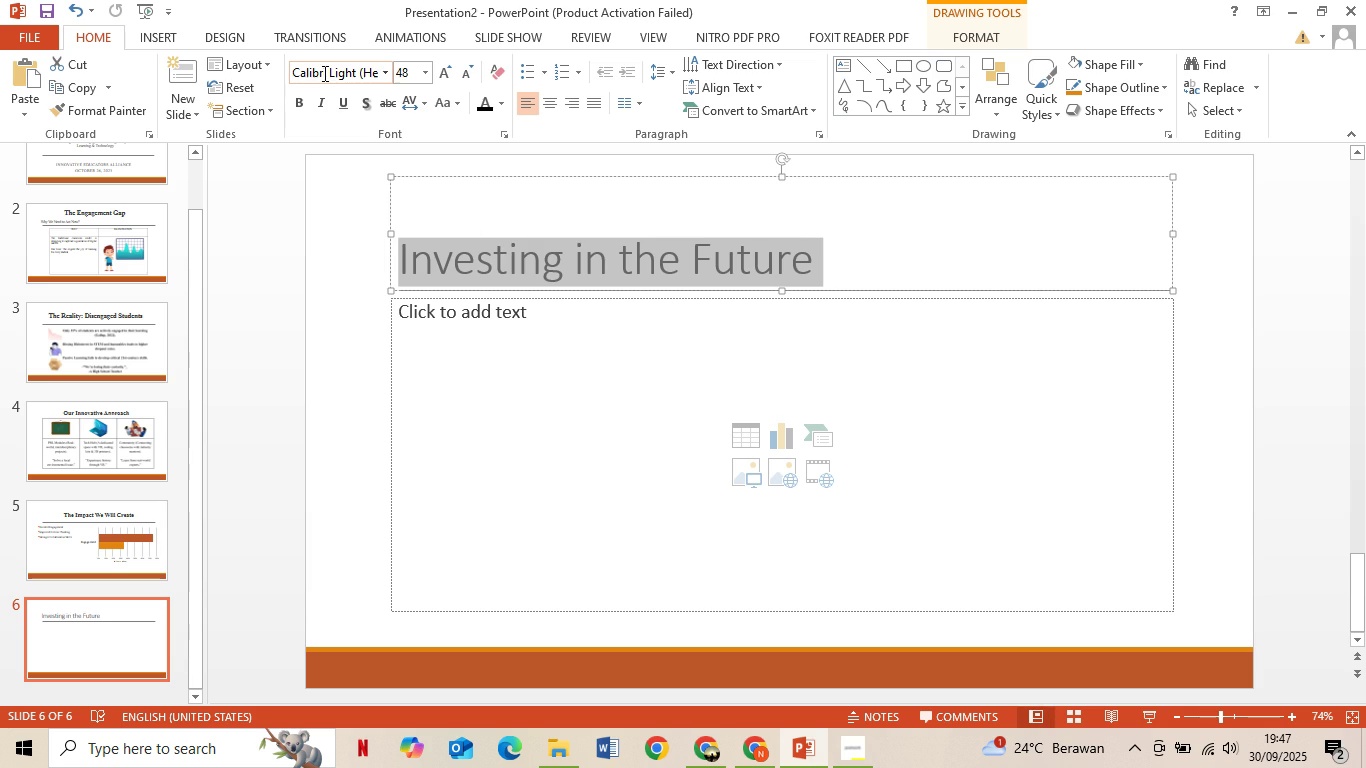 
left_click([323, 73])
 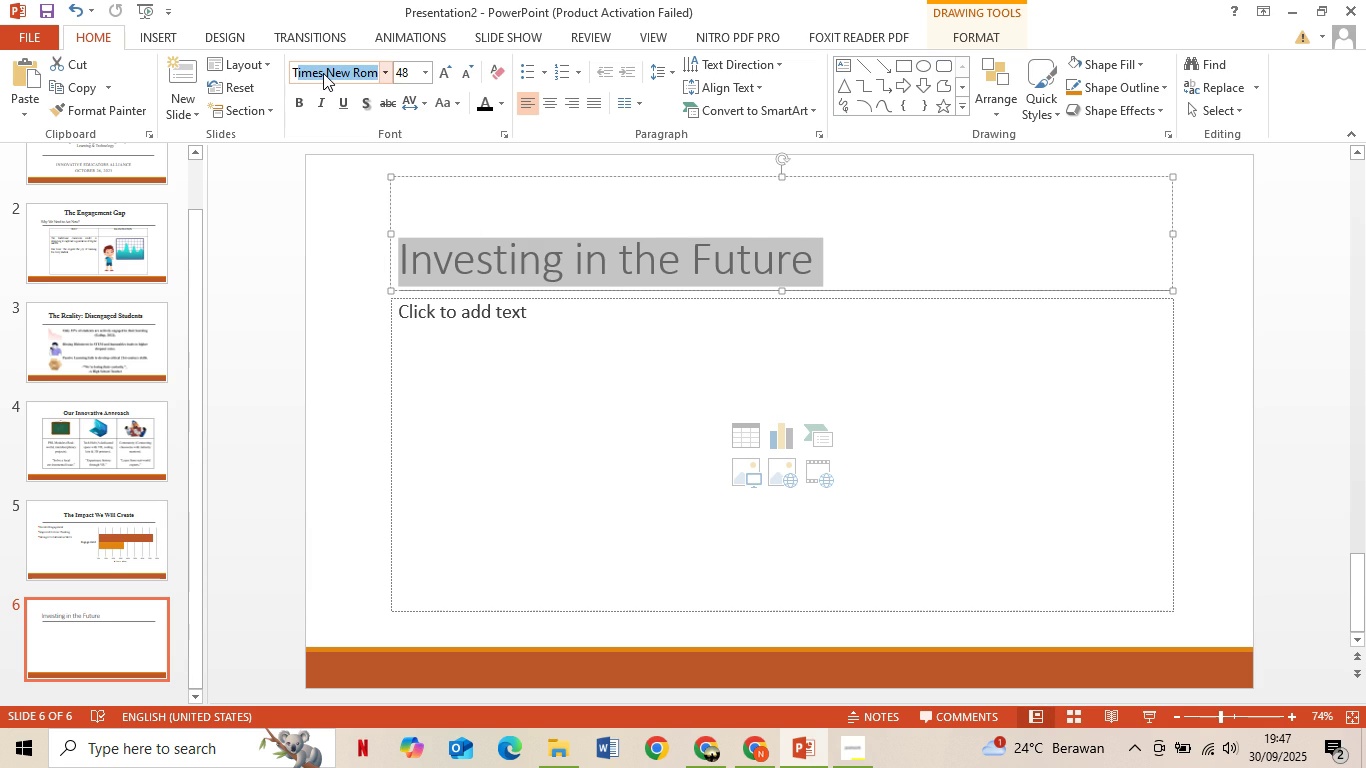 
key(T)
 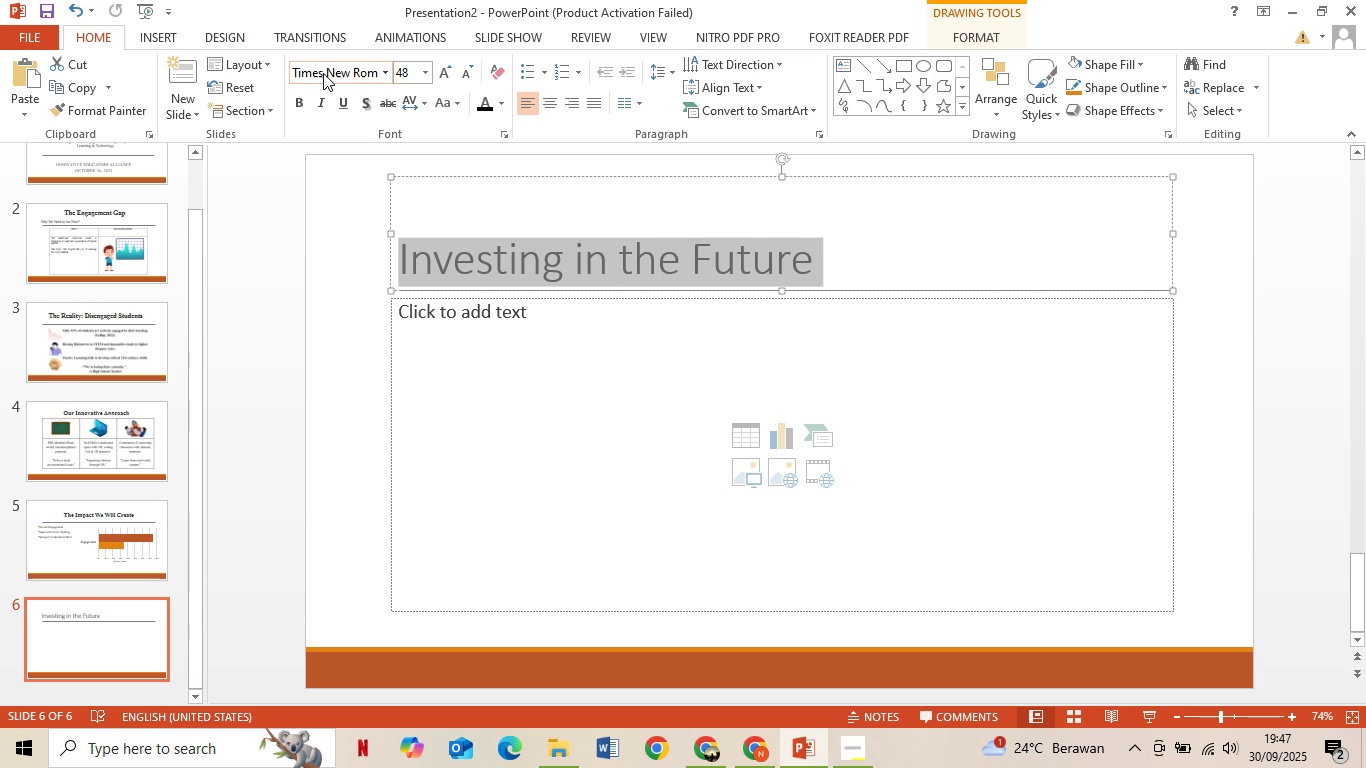 
key(Enter)
 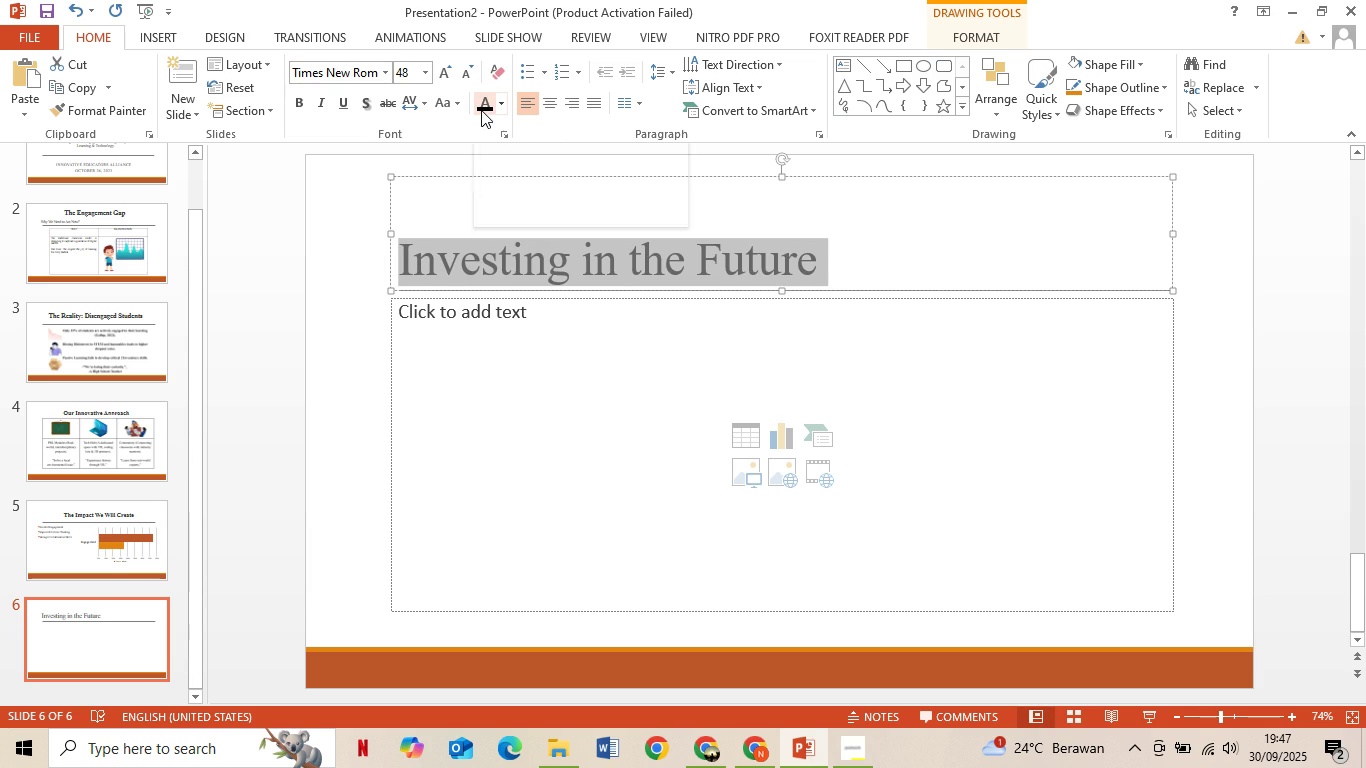 
key(Control+B)
 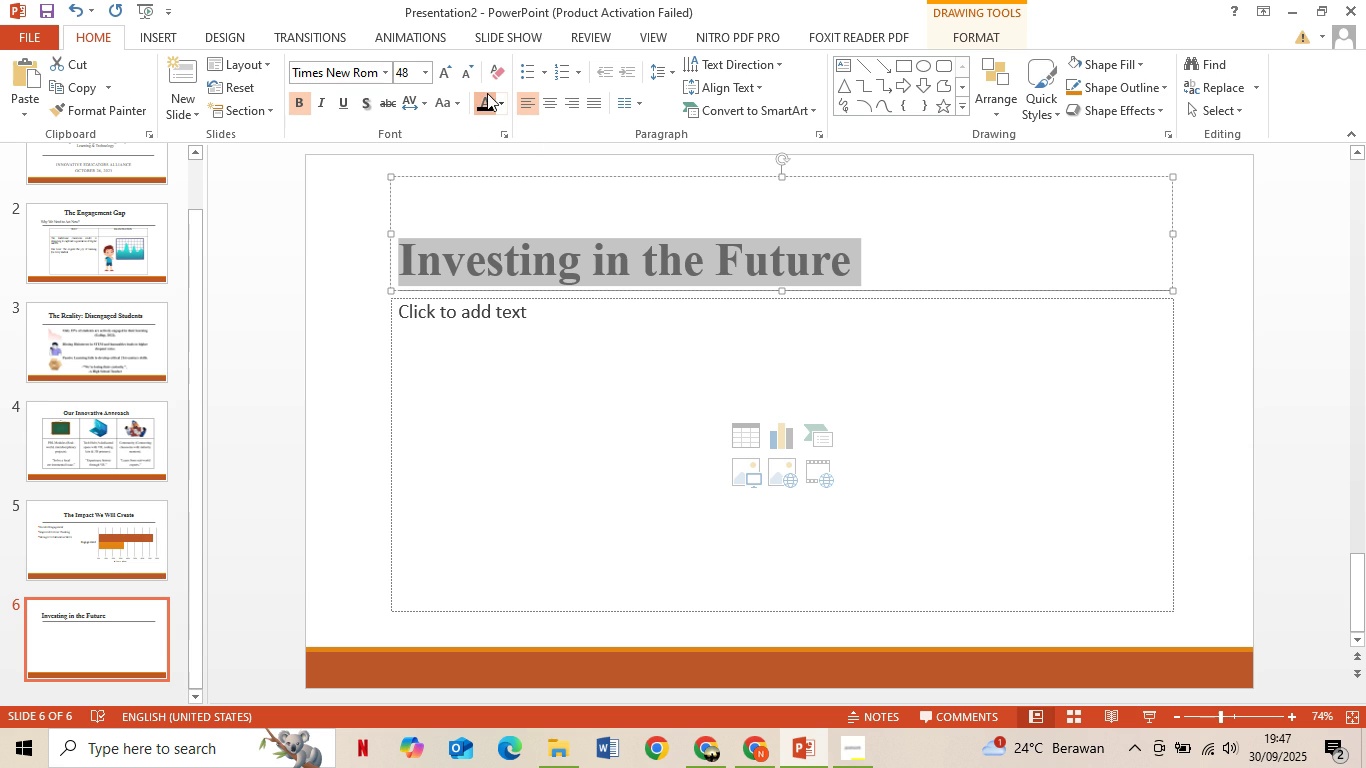 
left_click([487, 93])
 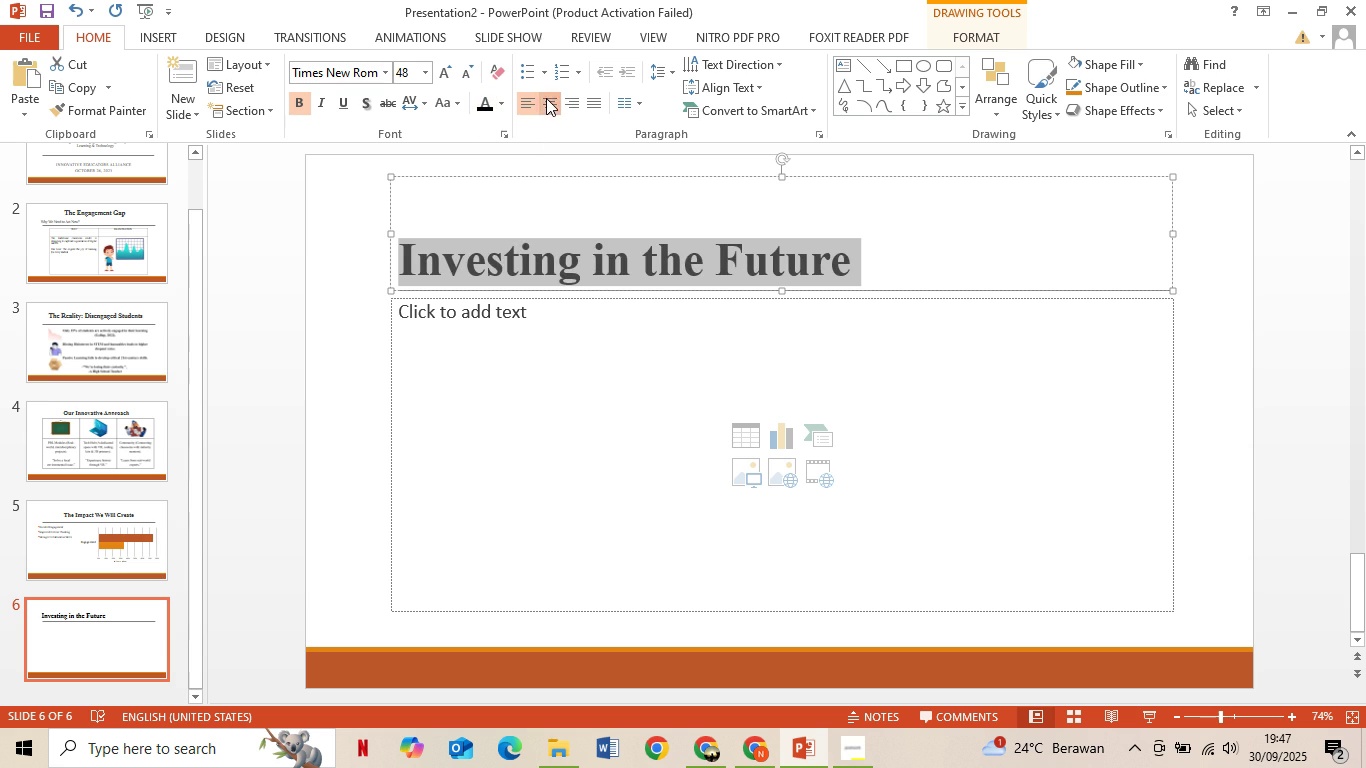 
left_click([546, 98])
 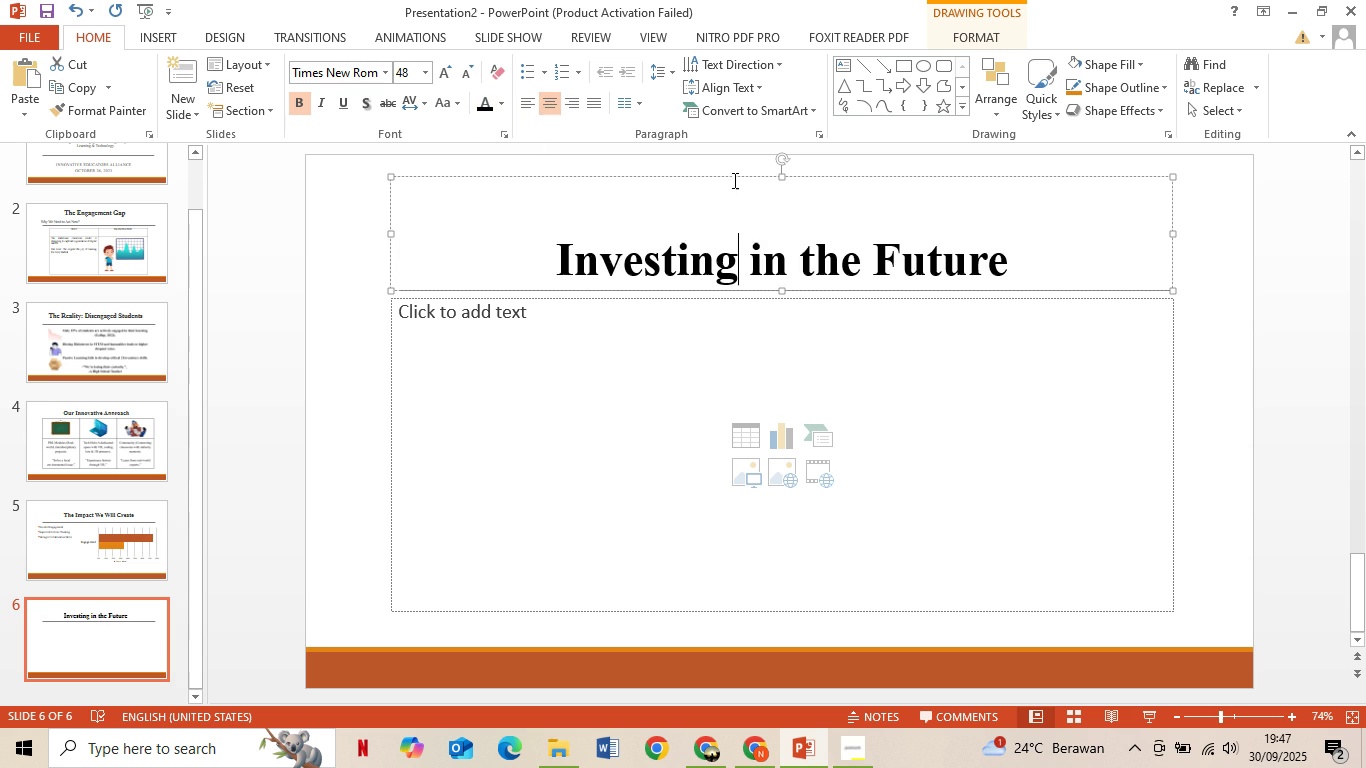 
left_click([733, 180])
 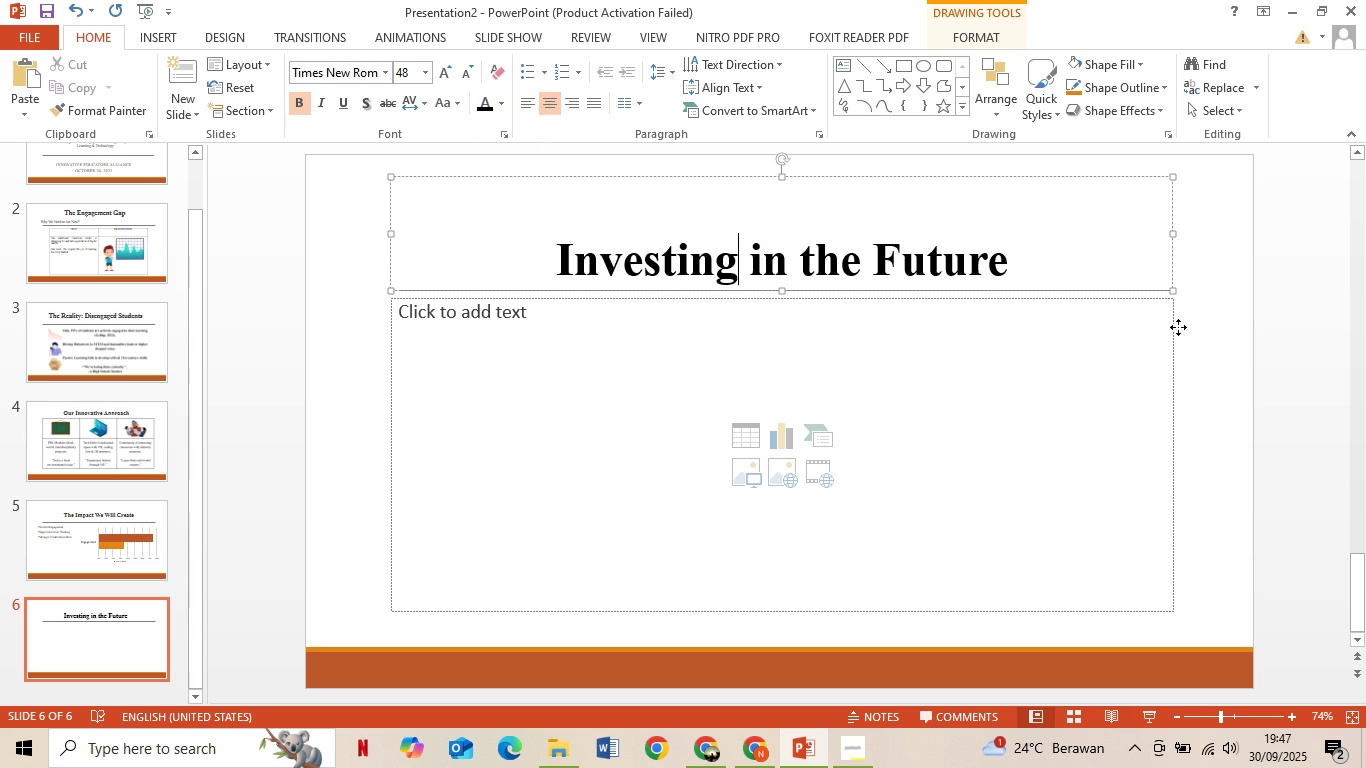 
left_click([1178, 327])
 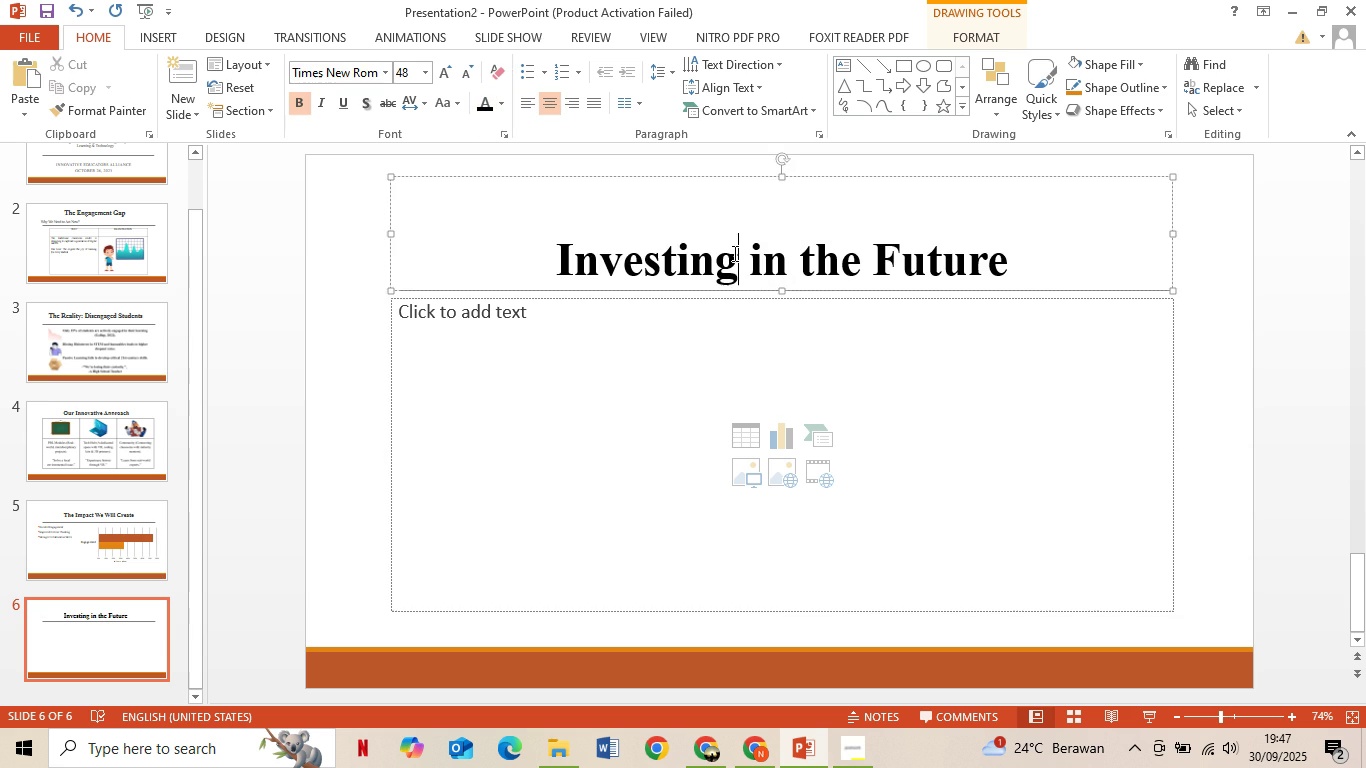 
left_click([733, 253])
 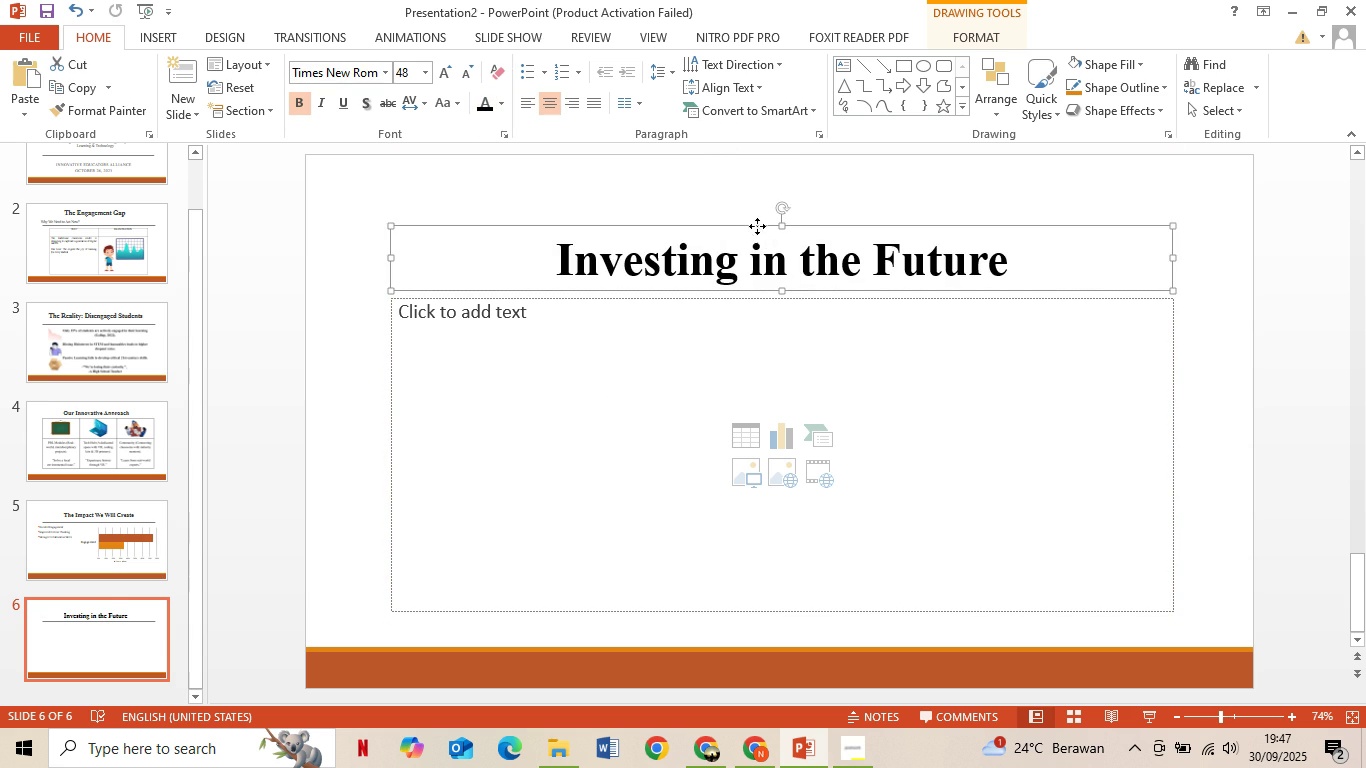 
wait(5.42)
 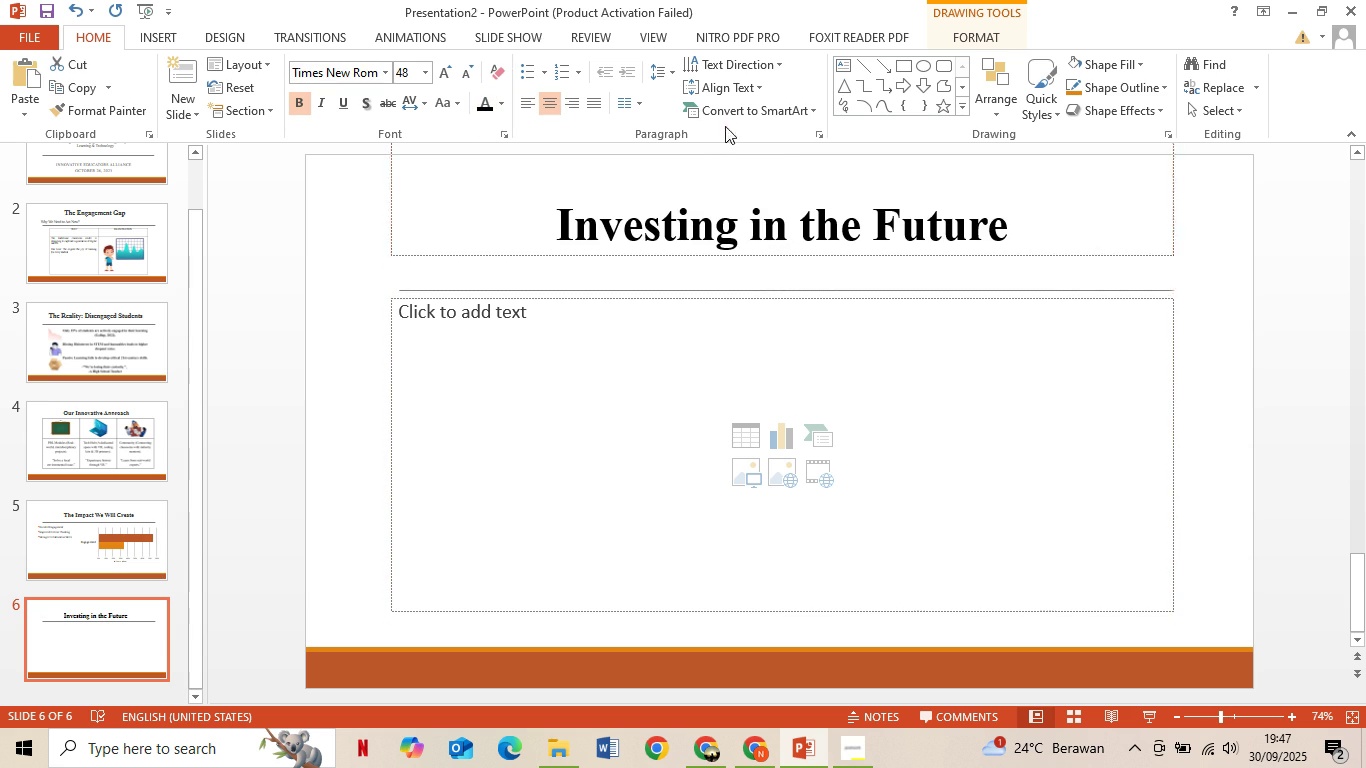 
left_click([537, 380])
 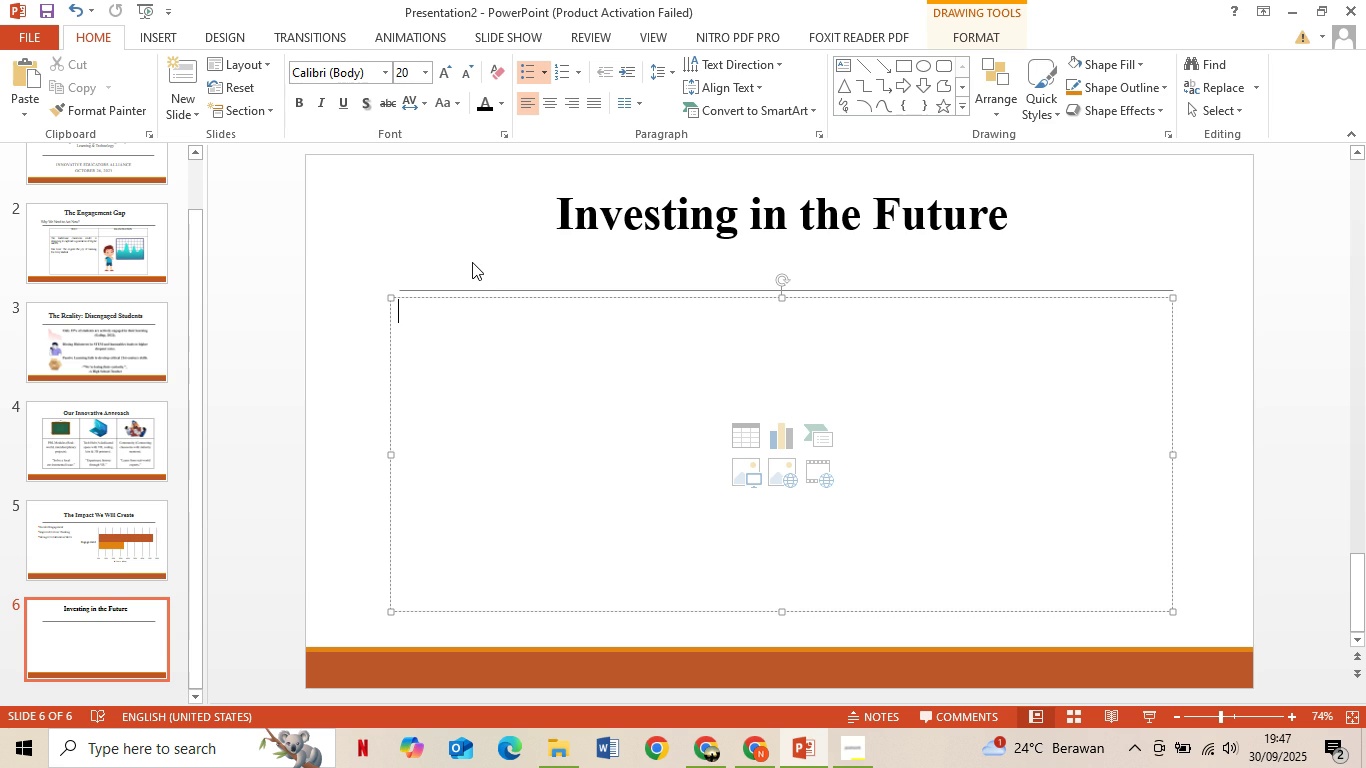 
type(A totl)
key(Backspace)
type(al request of $48,500 to lauch)
key(Backspace)
key(Backspace)
type(nch Phase 1)
 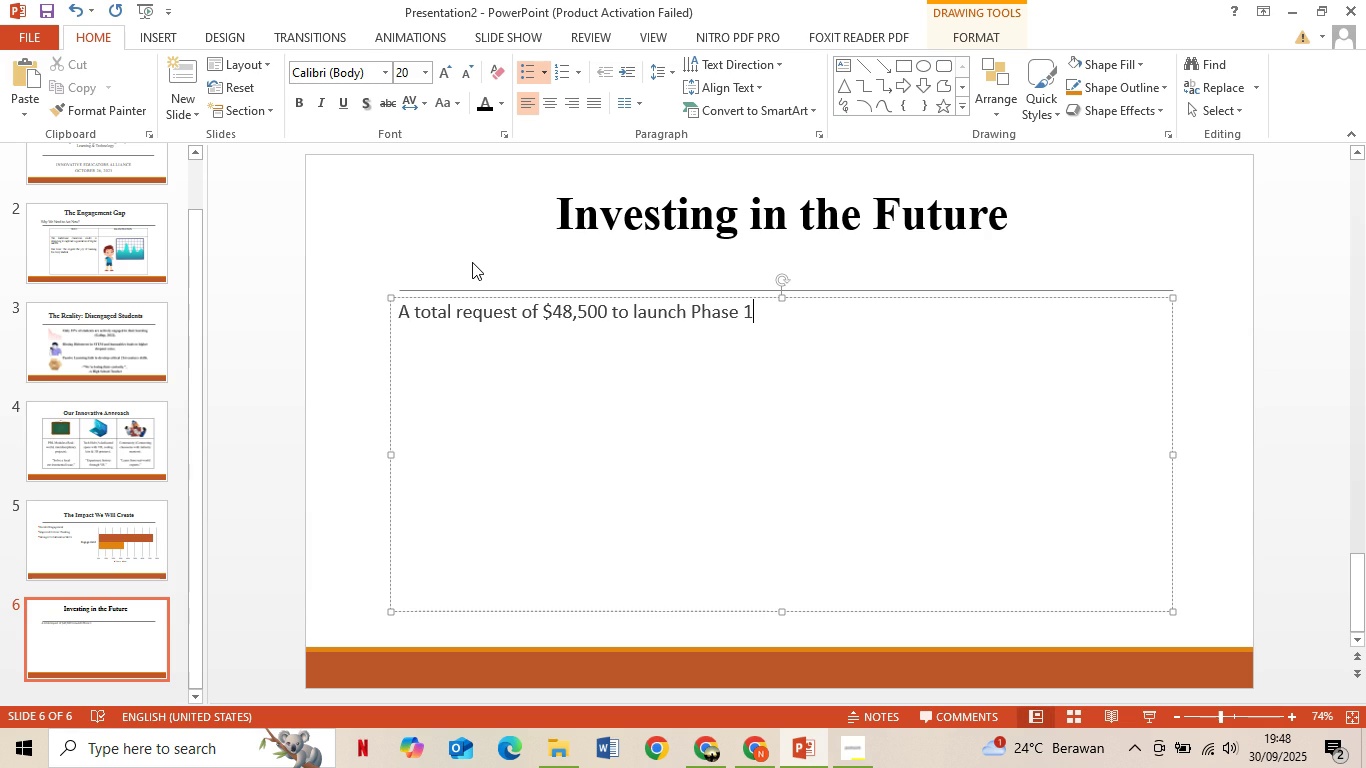 
wait(5.53)
 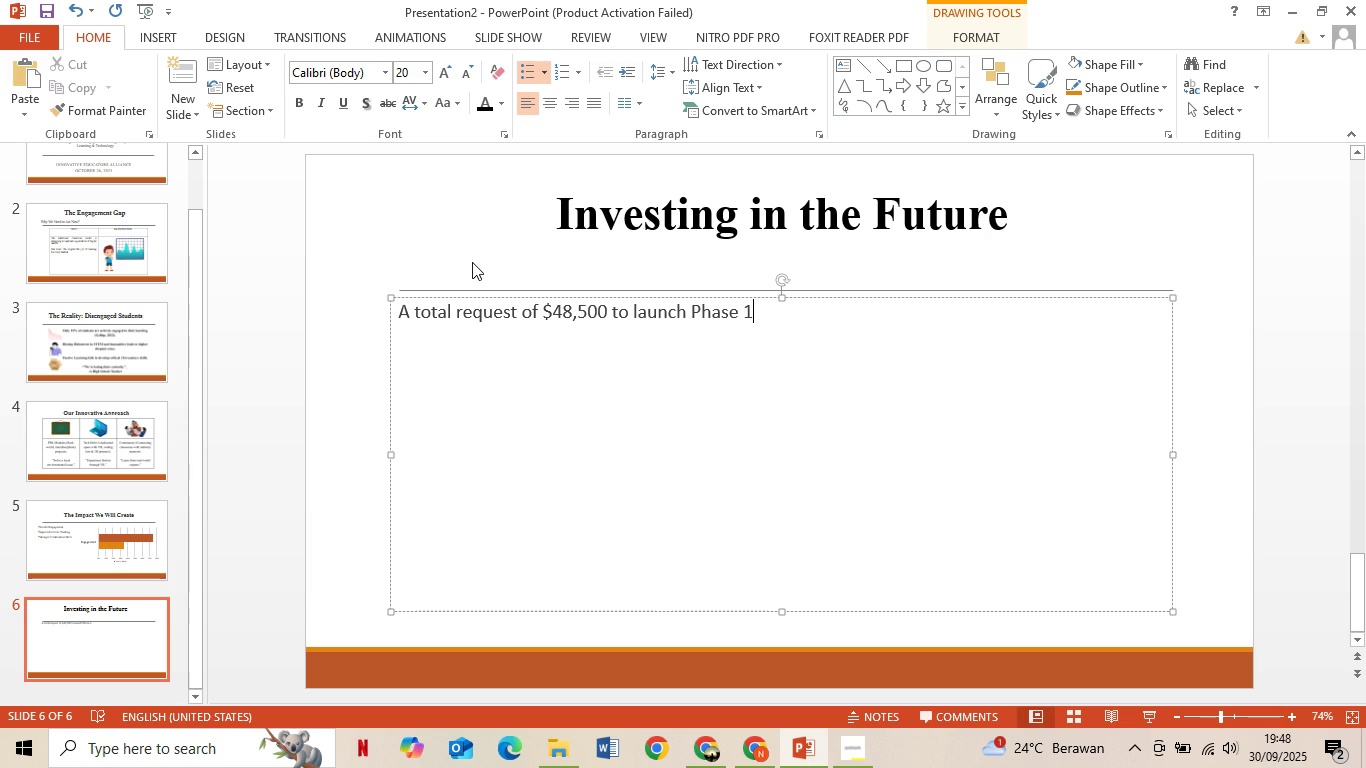 
left_click([766, 750])
 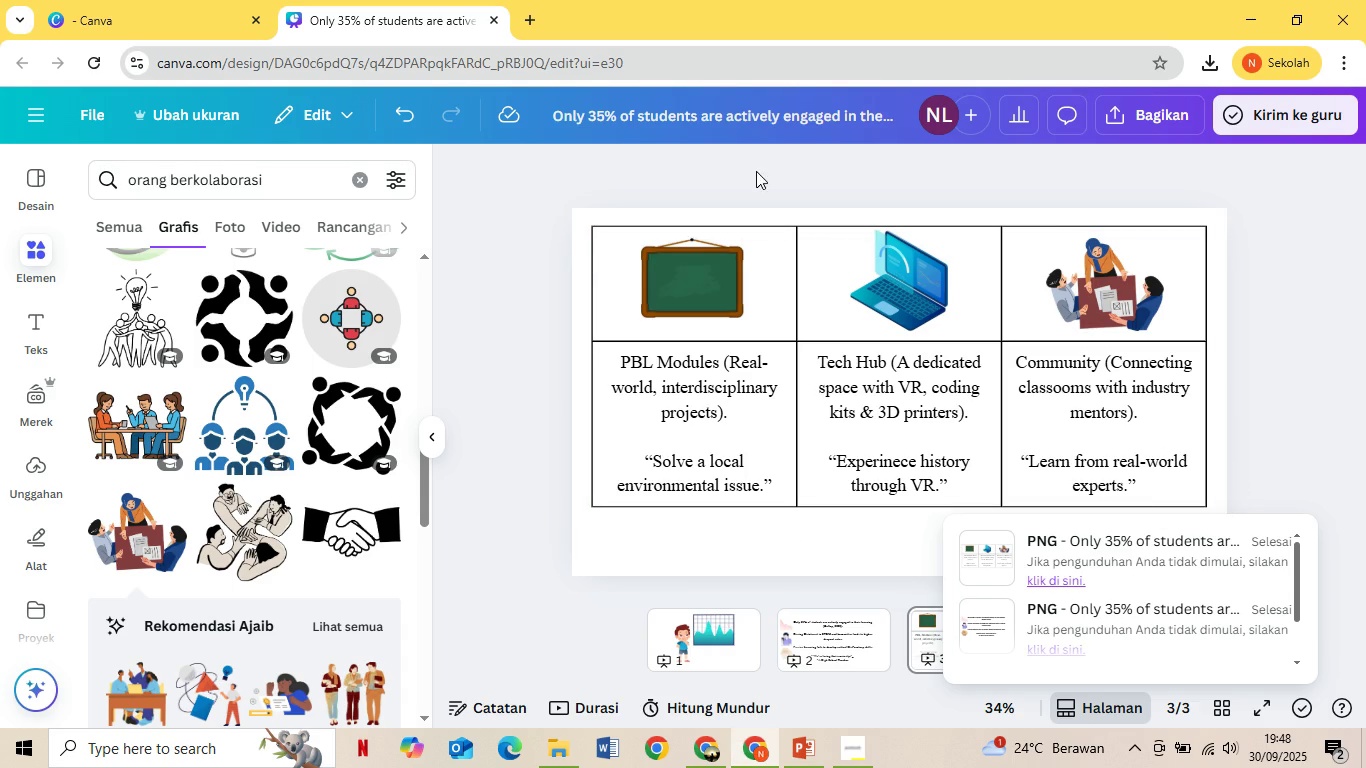 
left_click([1289, 393])
 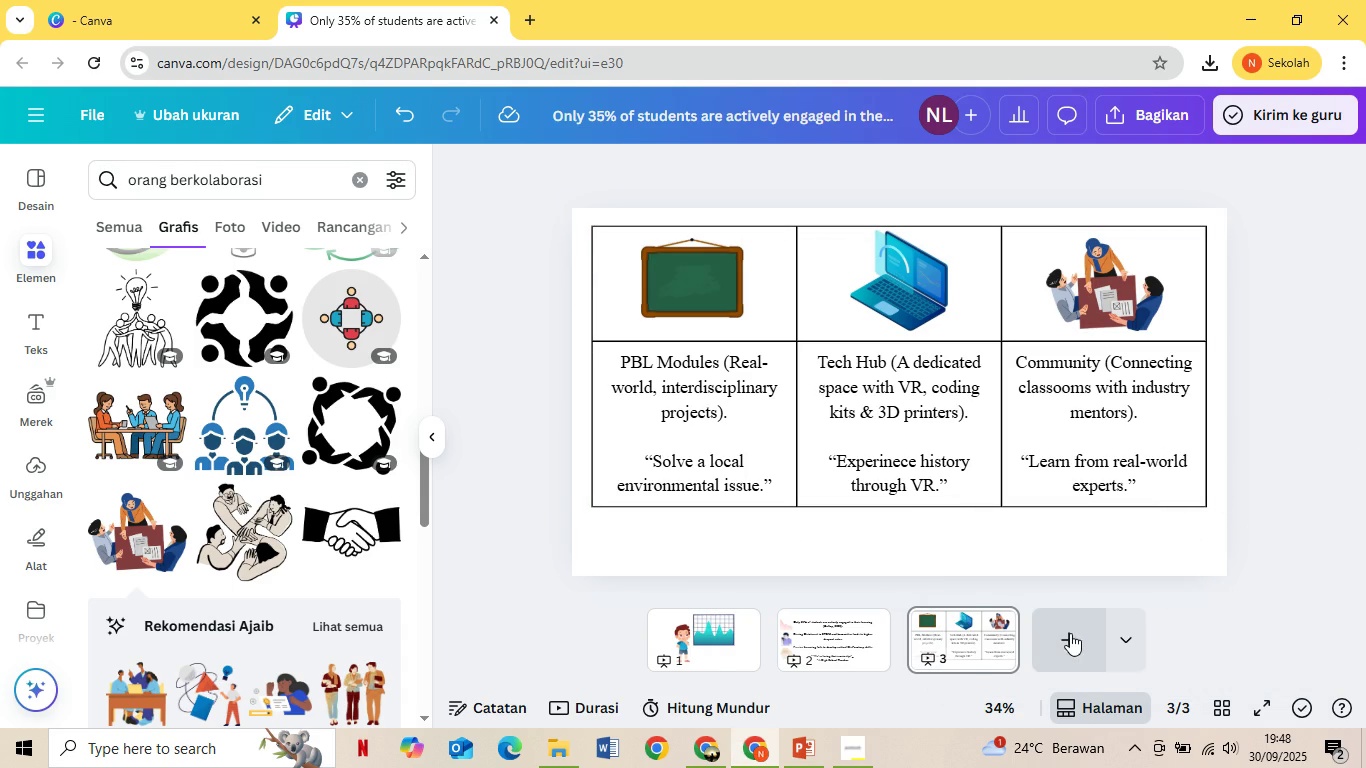 
left_click([1070, 633])
 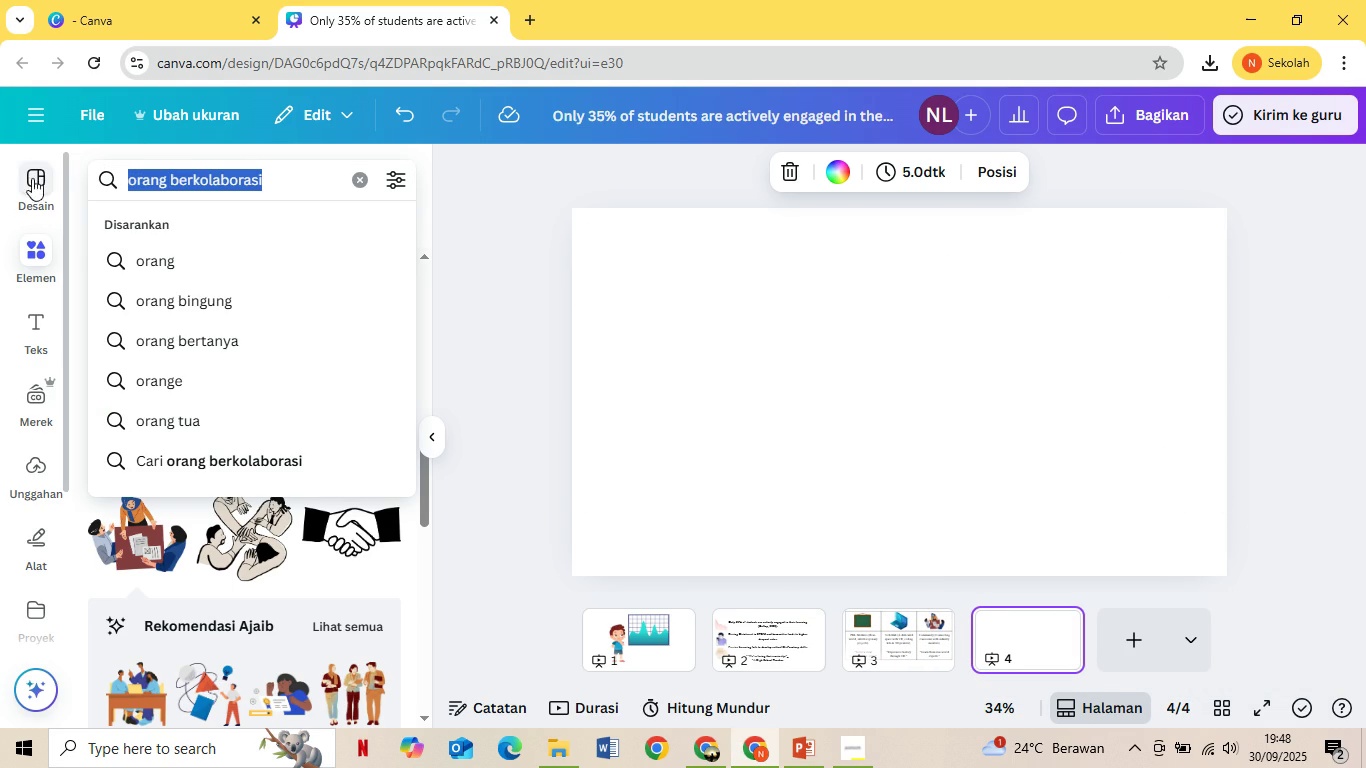 
type(pe)
key(Backspace)
type(ie chart)
 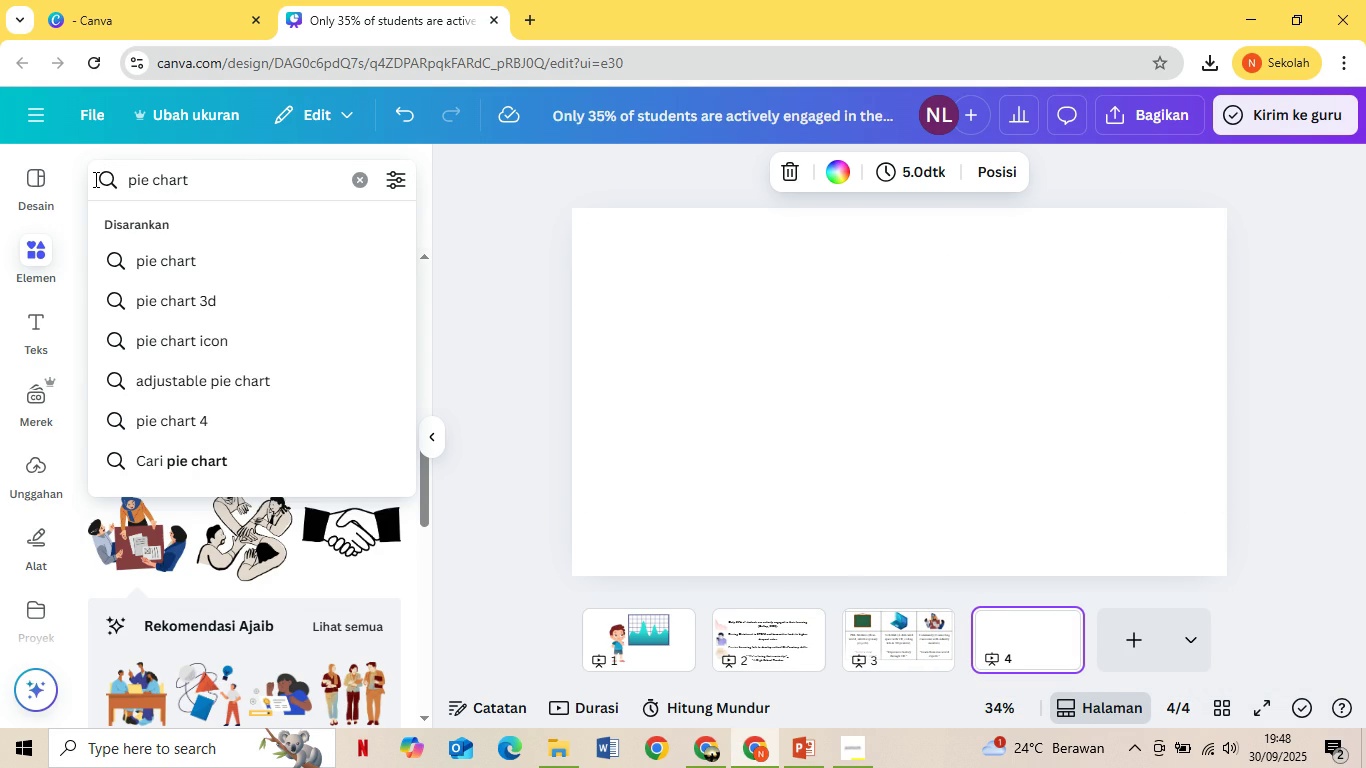 
key(Enter)
 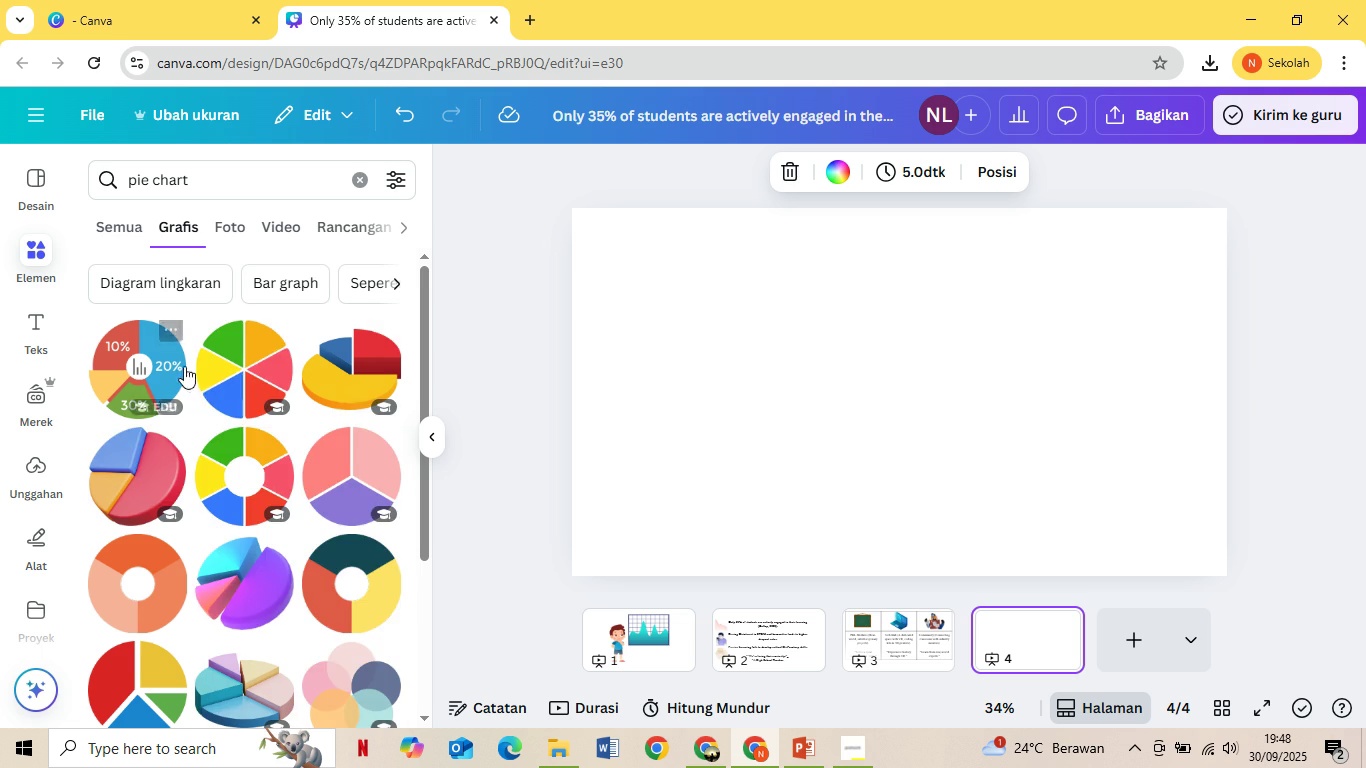 
scroll: coordinate [318, 441], scroll_direction: up, amount: 2.0
 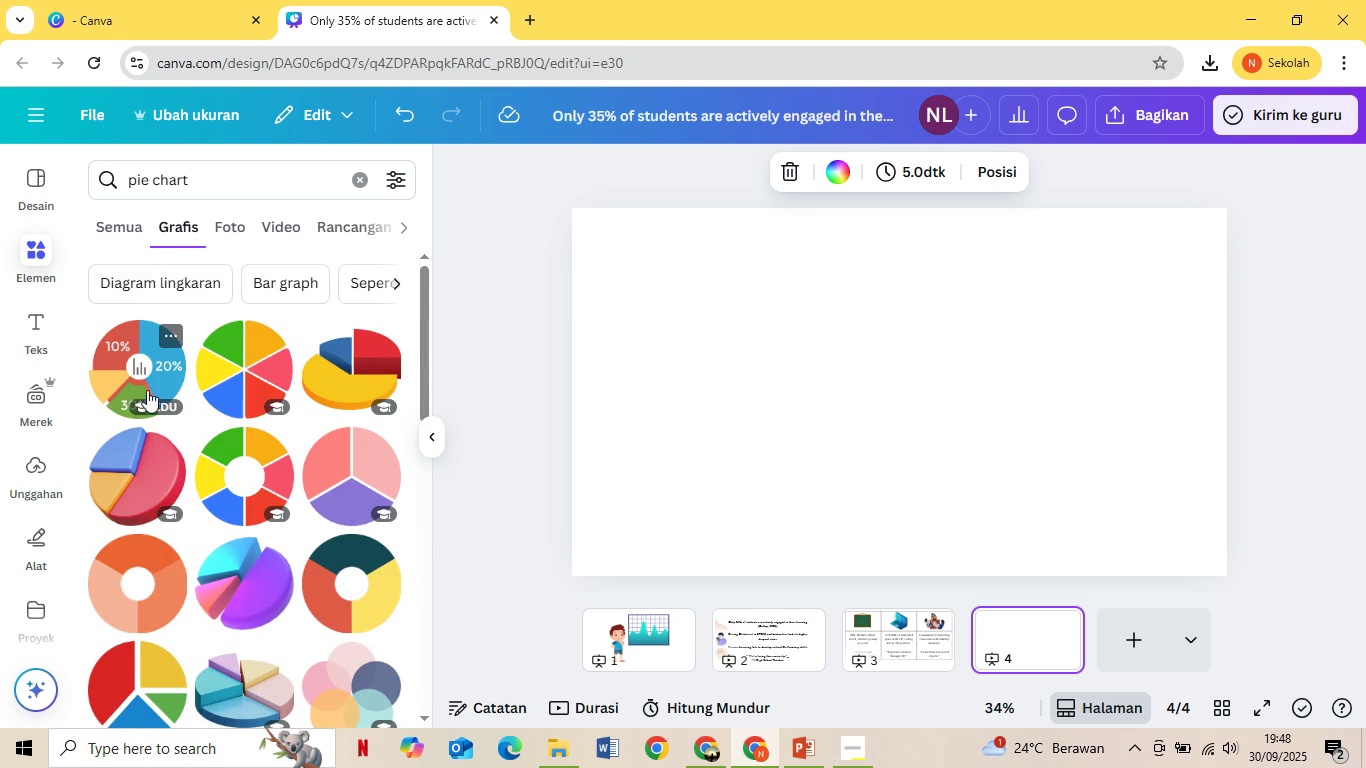 
left_click([141, 287])
 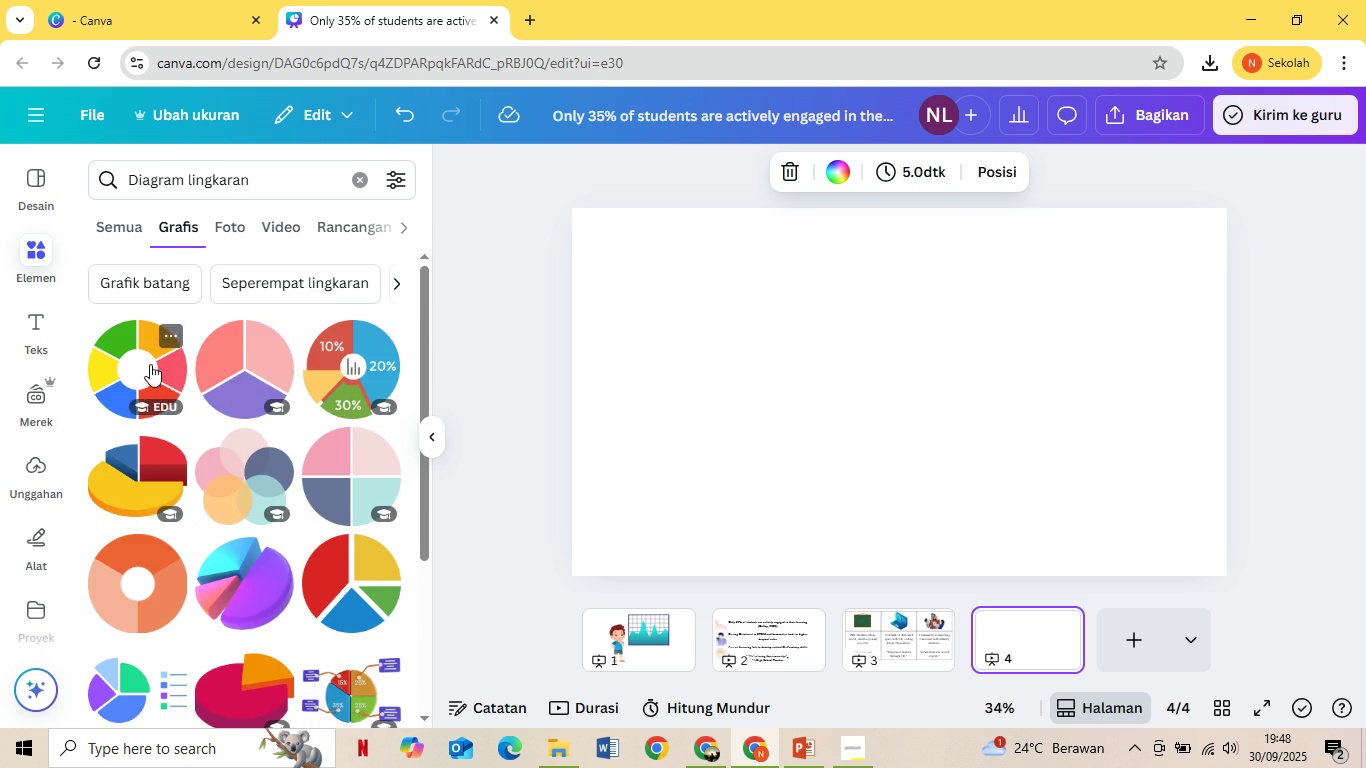 
scroll: coordinate [336, 383], scroll_direction: down, amount: 5.0
 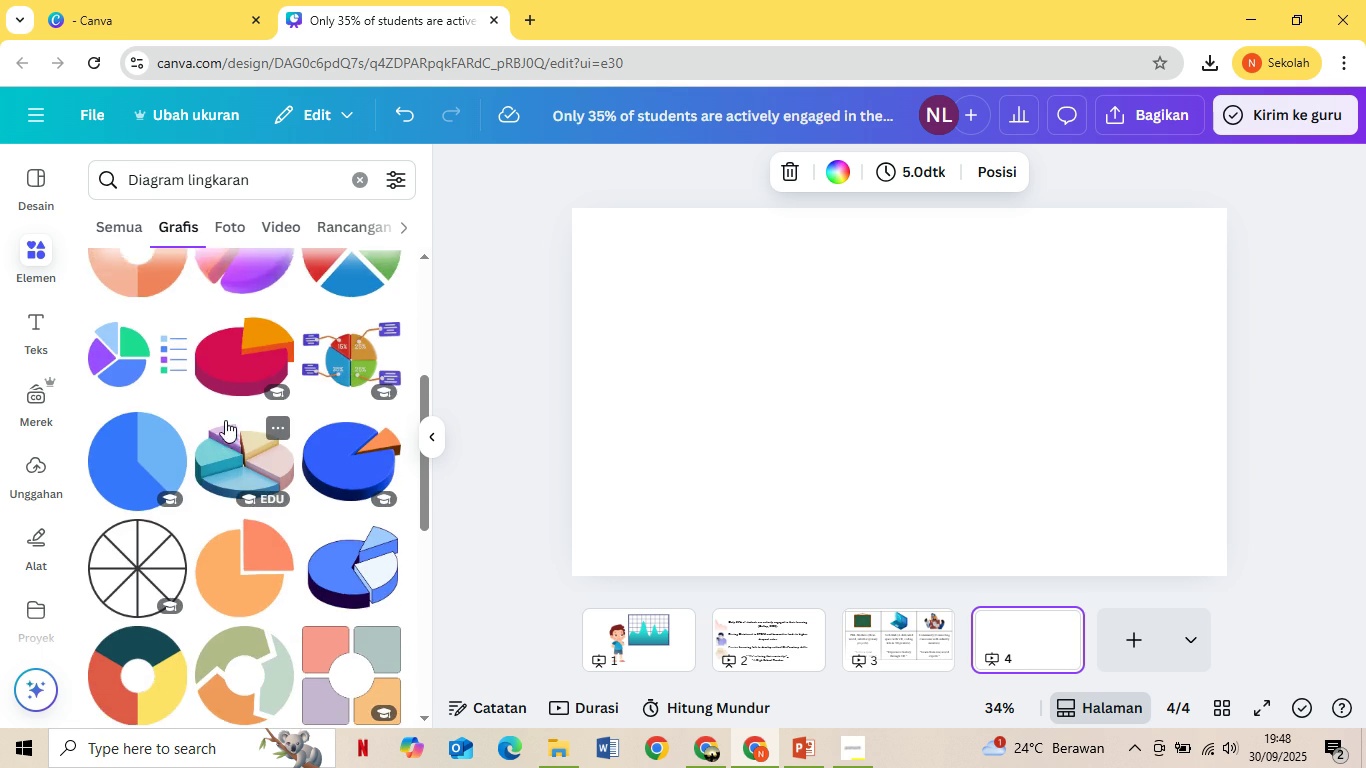 
scroll: coordinate [222, 422], scroll_direction: up, amount: 2.0
 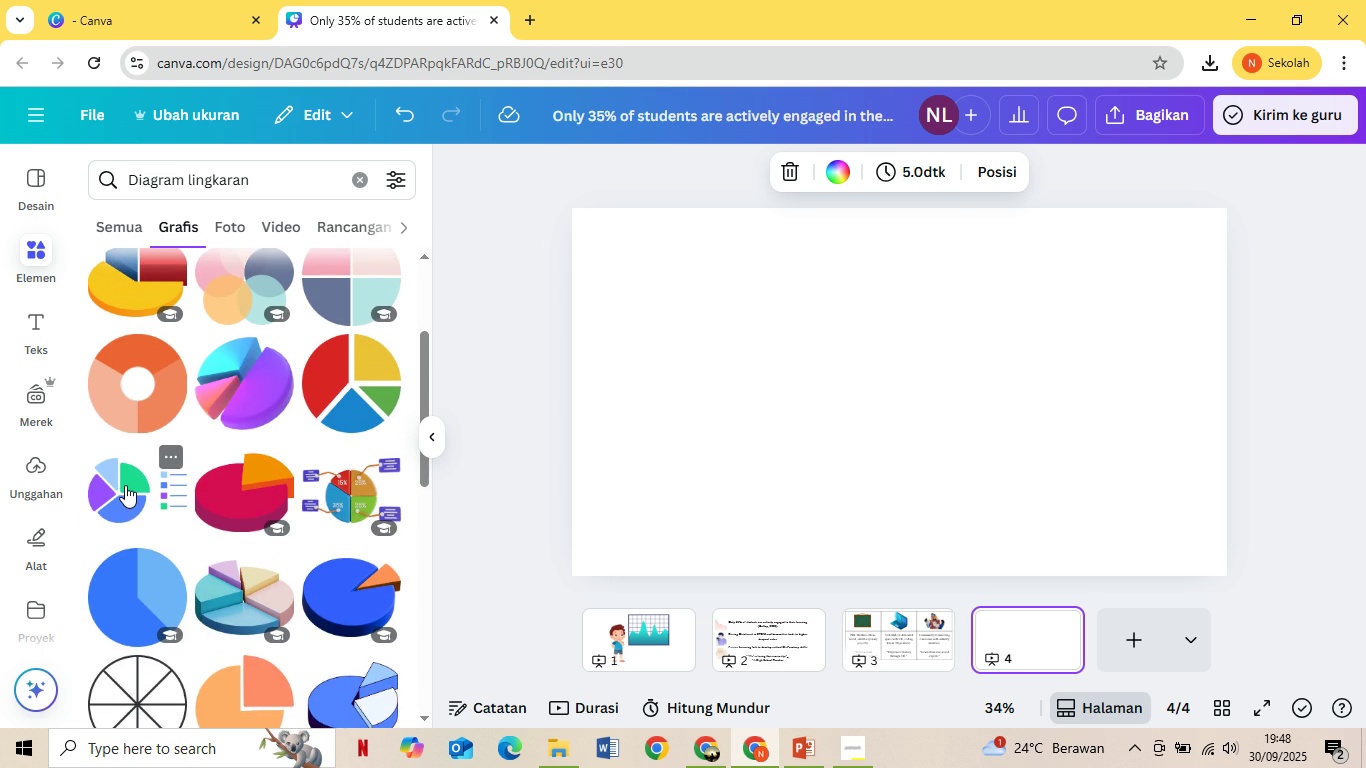 
left_click([125, 485])
 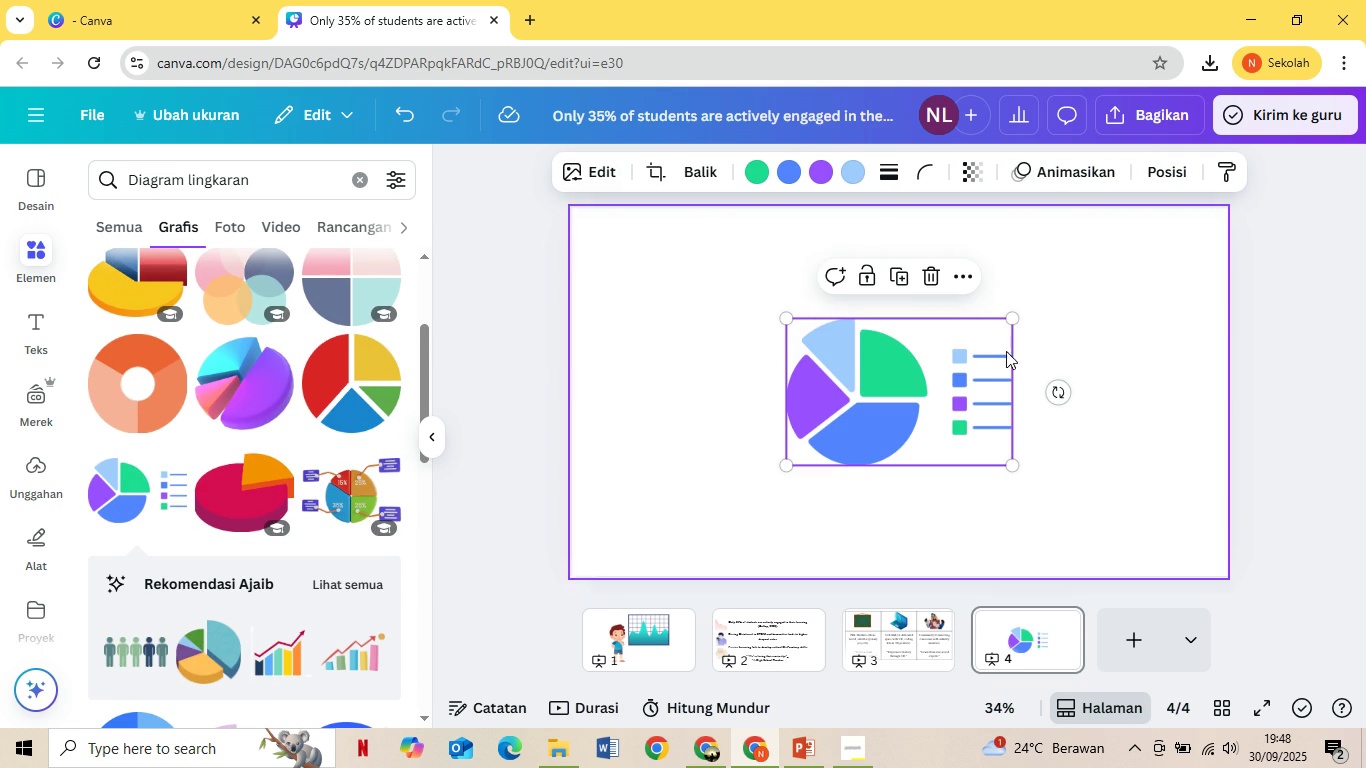 
left_click([987, 356])
 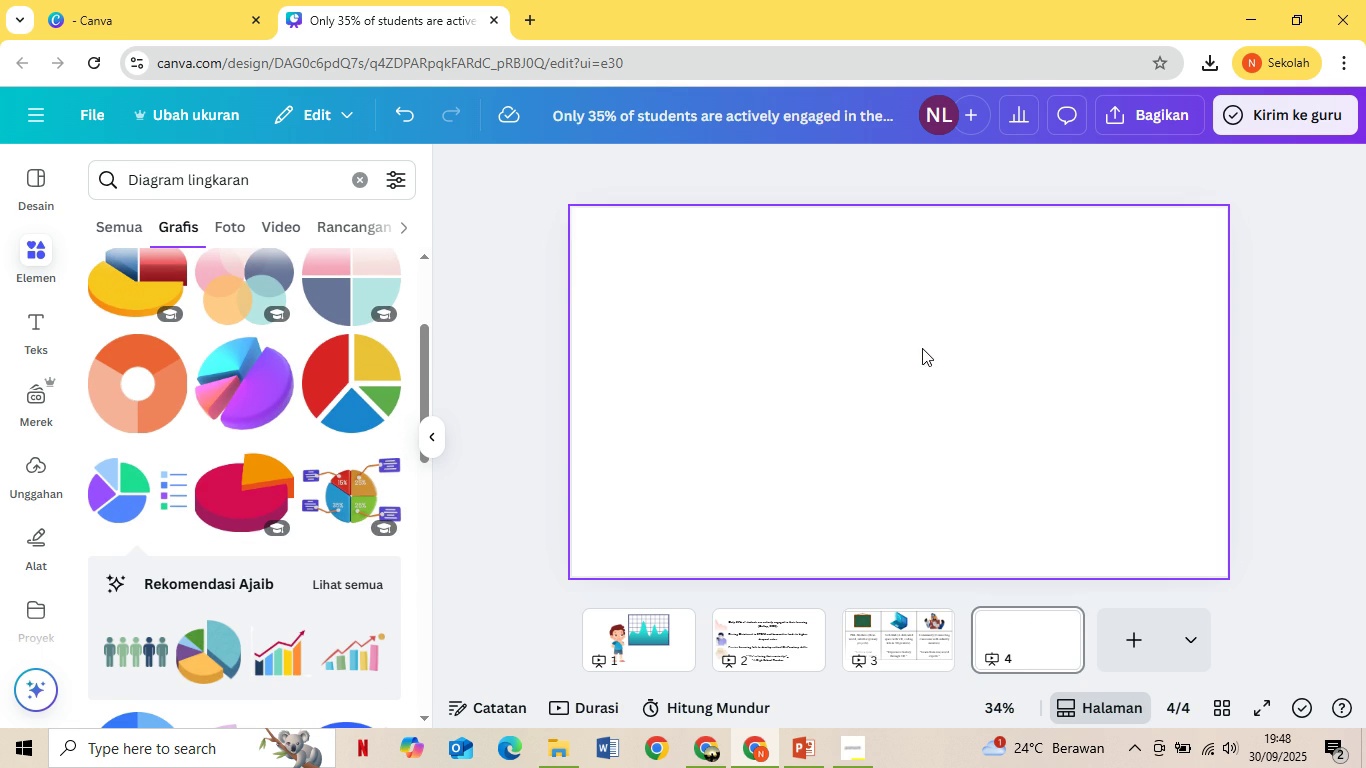 
key(Delete)
 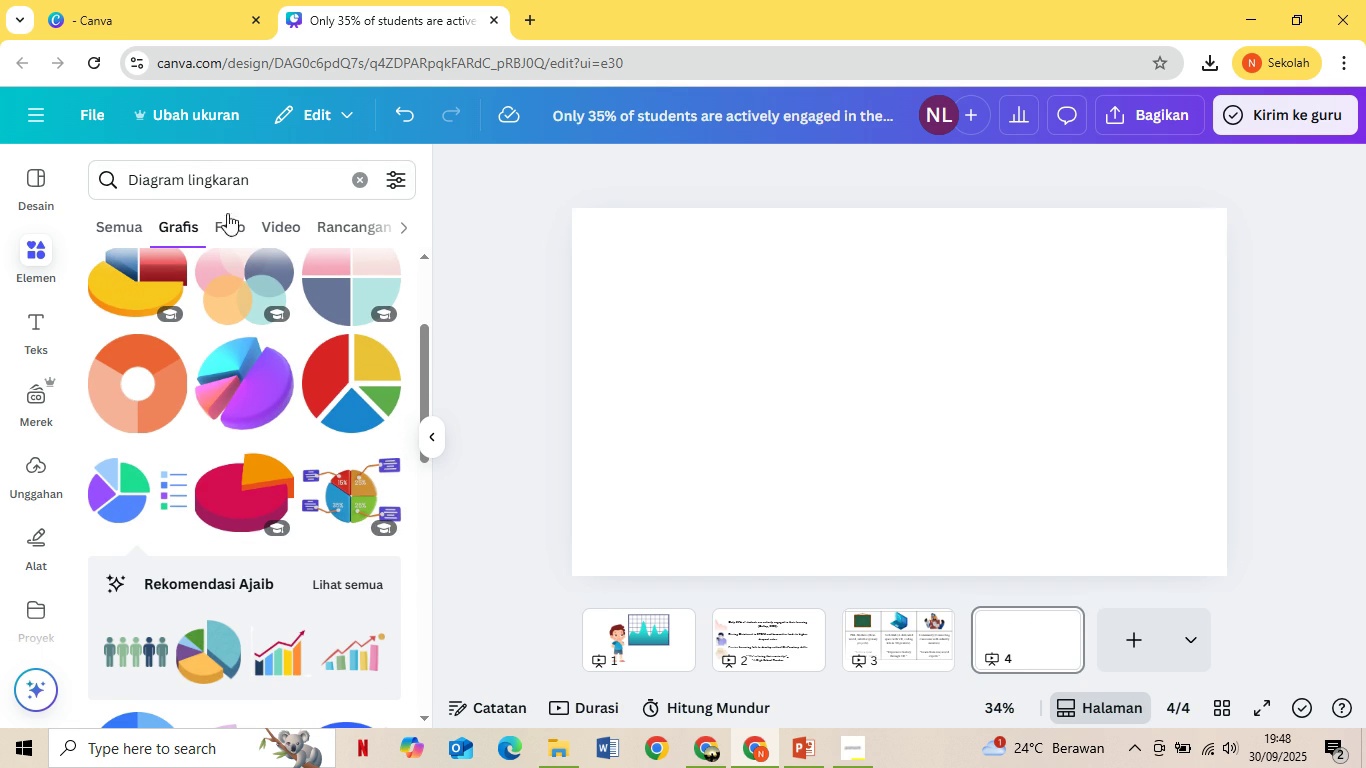 
scroll: coordinate [222, 281], scroll_direction: up, amount: 6.0
 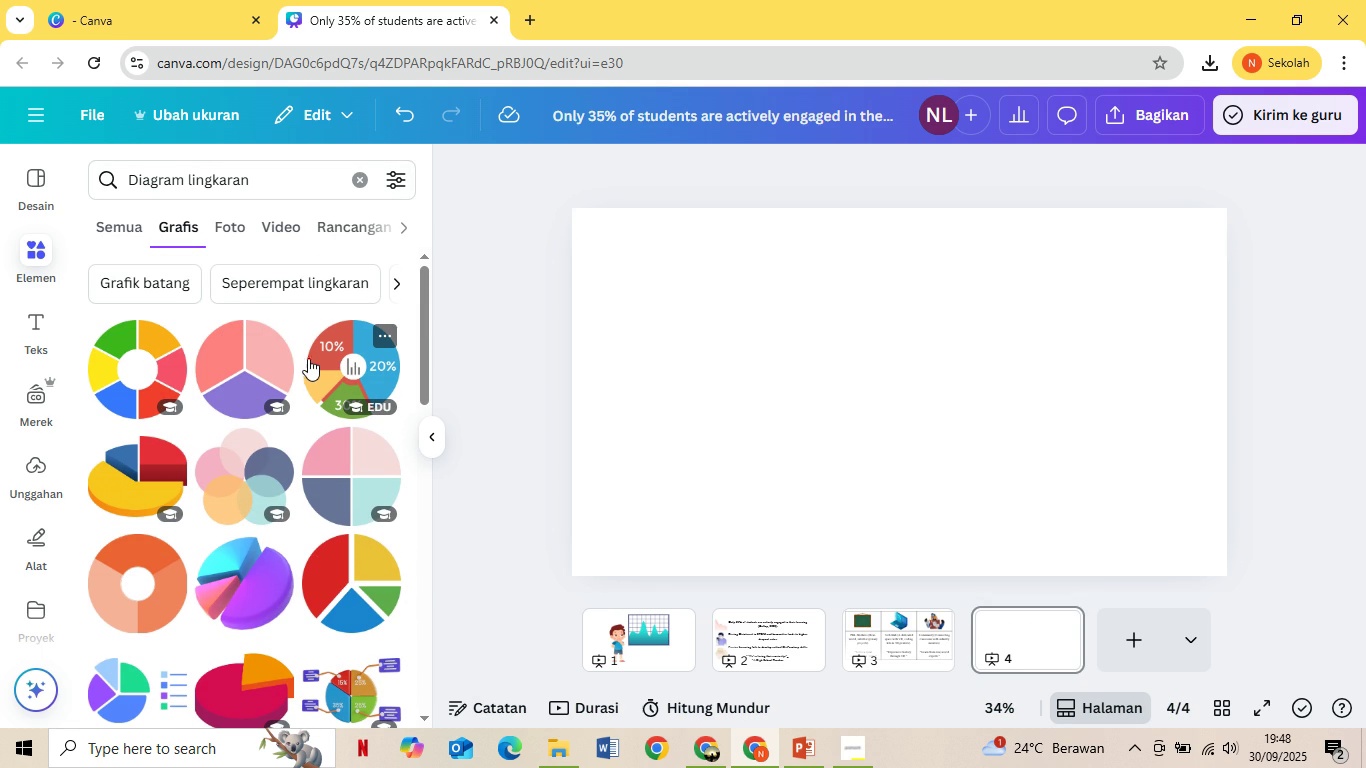 
left_click([314, 364])
 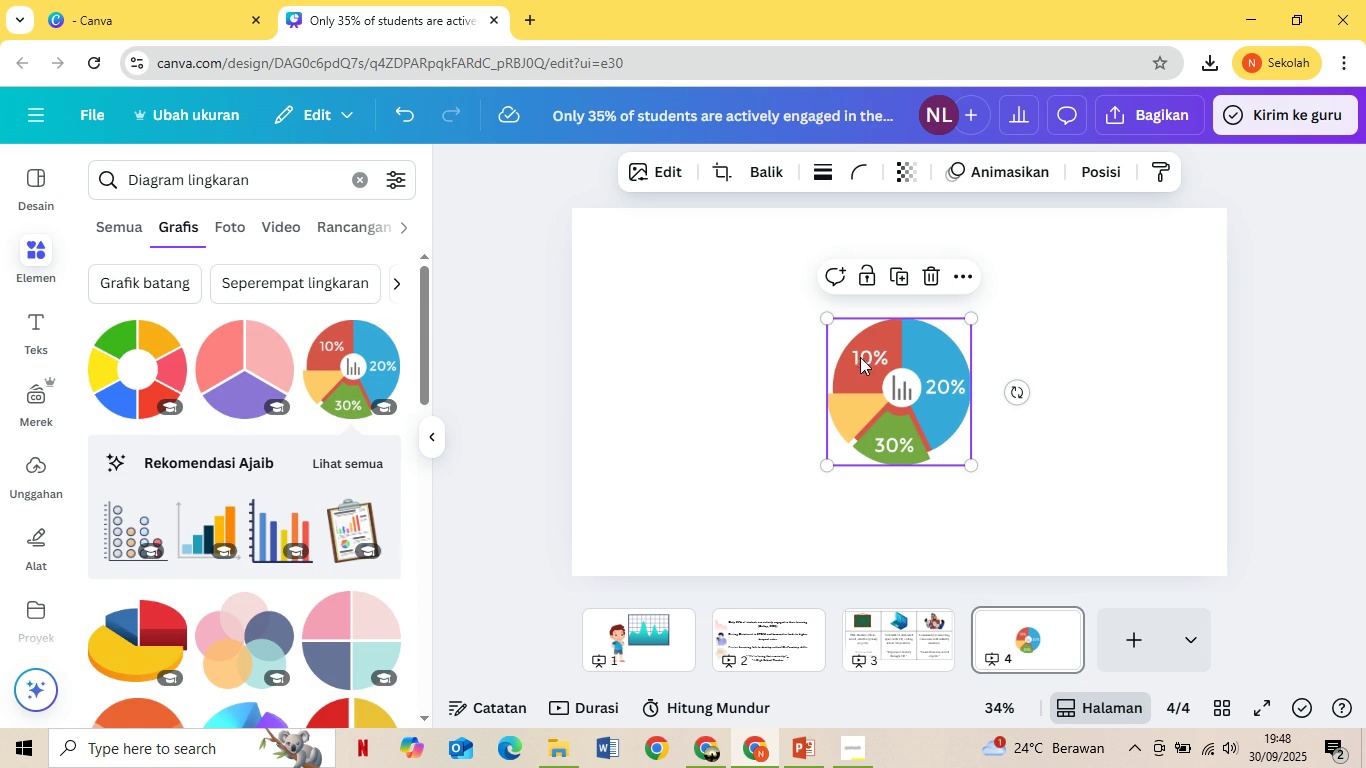 
double_click([860, 357])
 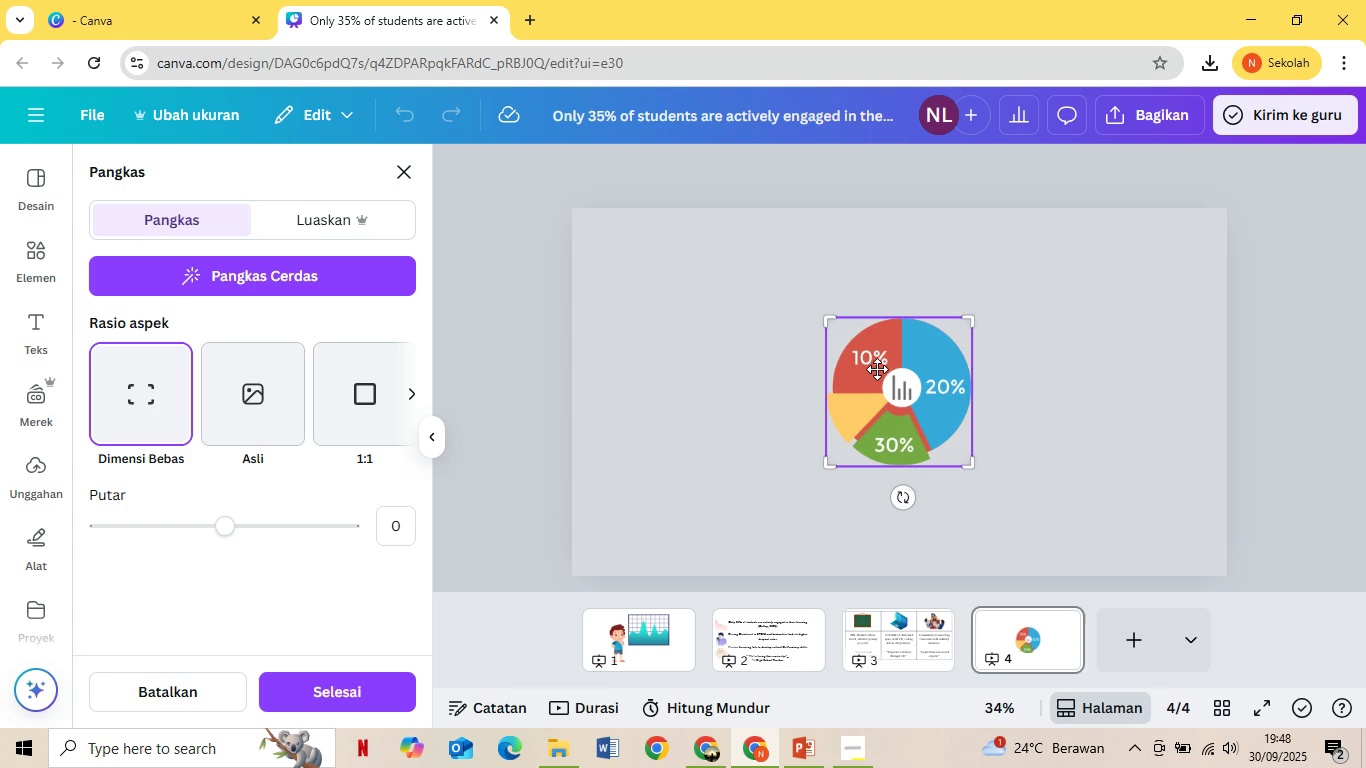 
left_click([877, 369])
 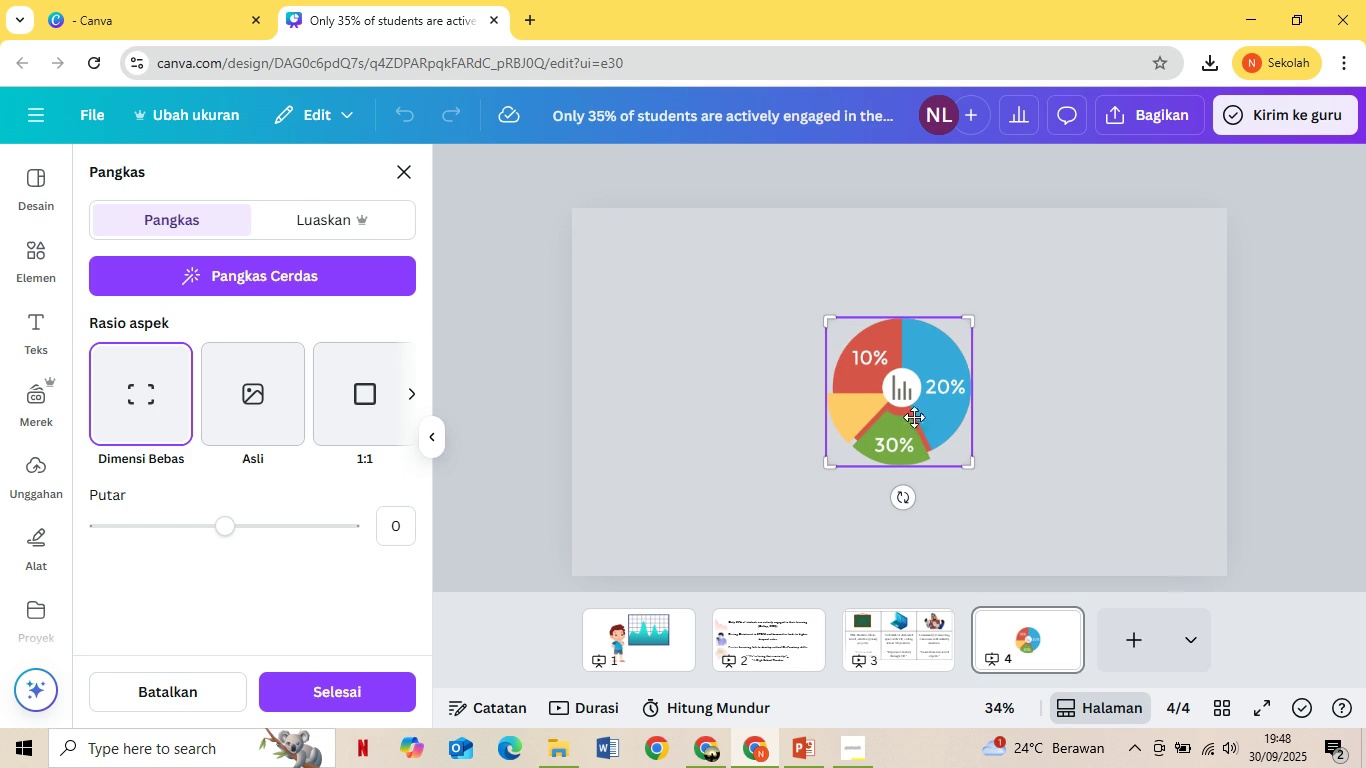 
scroll: coordinate [257, 434], scroll_direction: up, amount: 3.0
 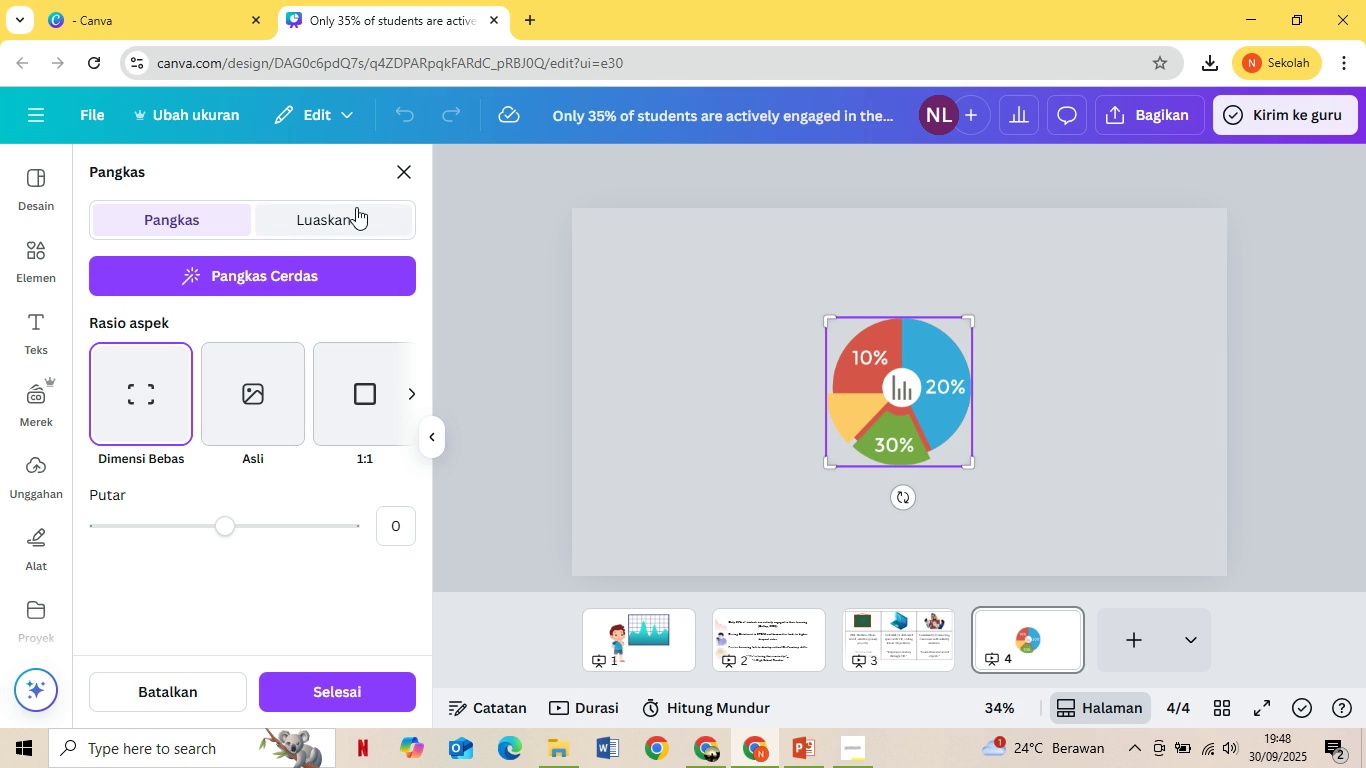 
left_click([356, 207])
 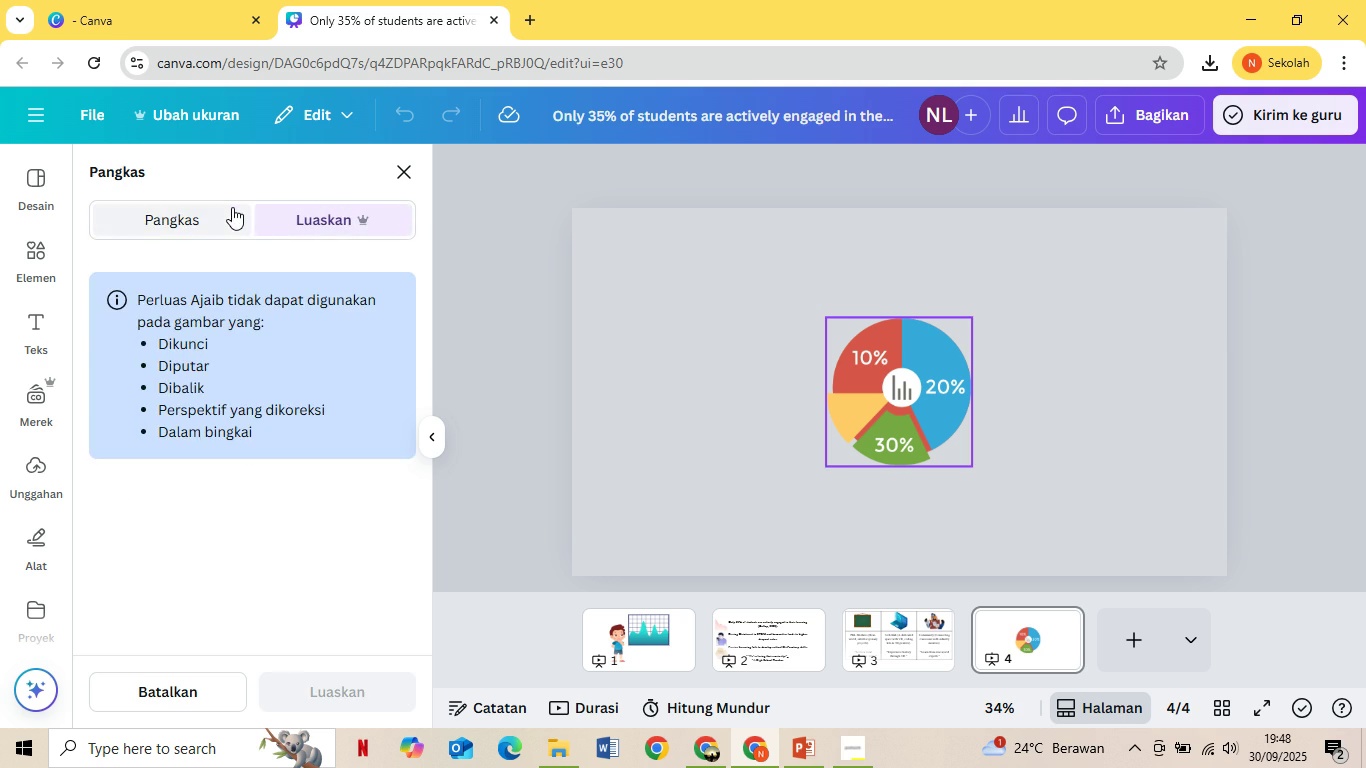 
left_click([232, 207])
 